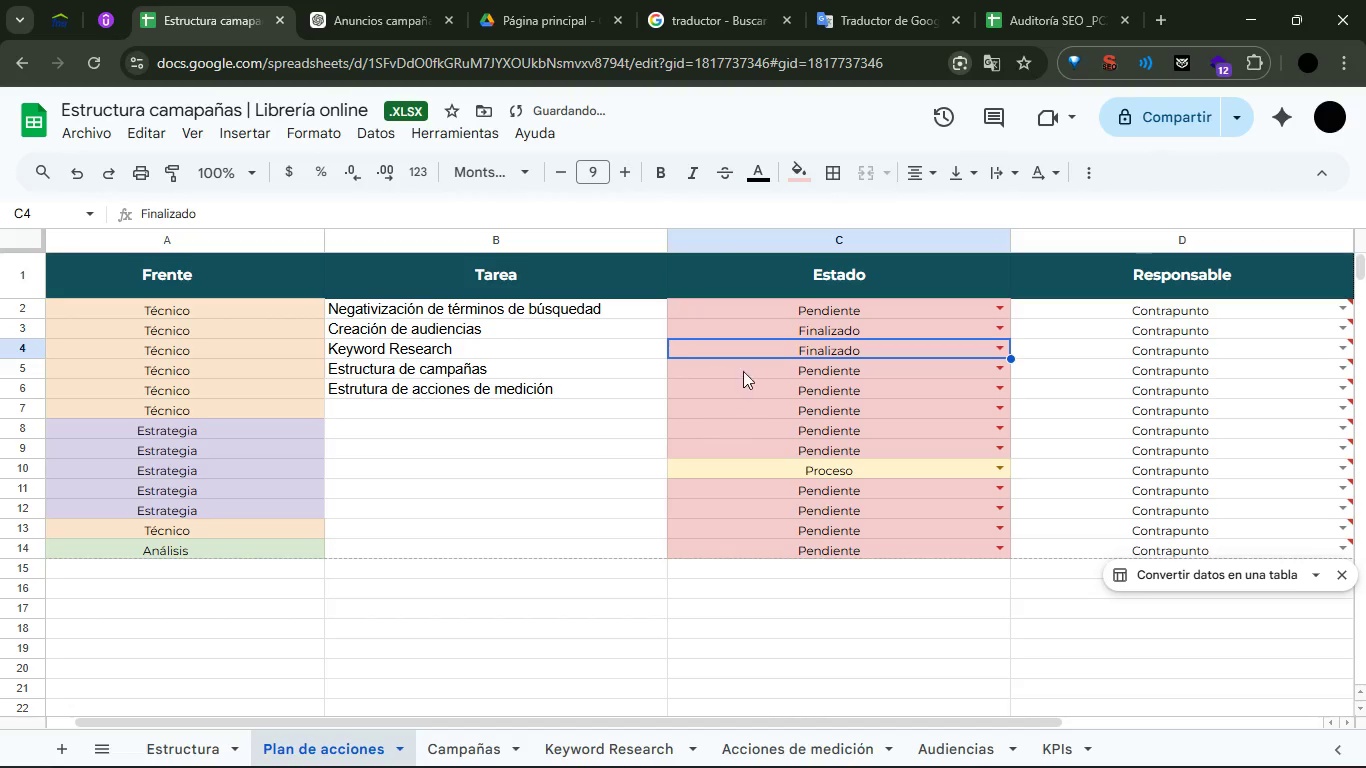 
left_click([752, 371])
 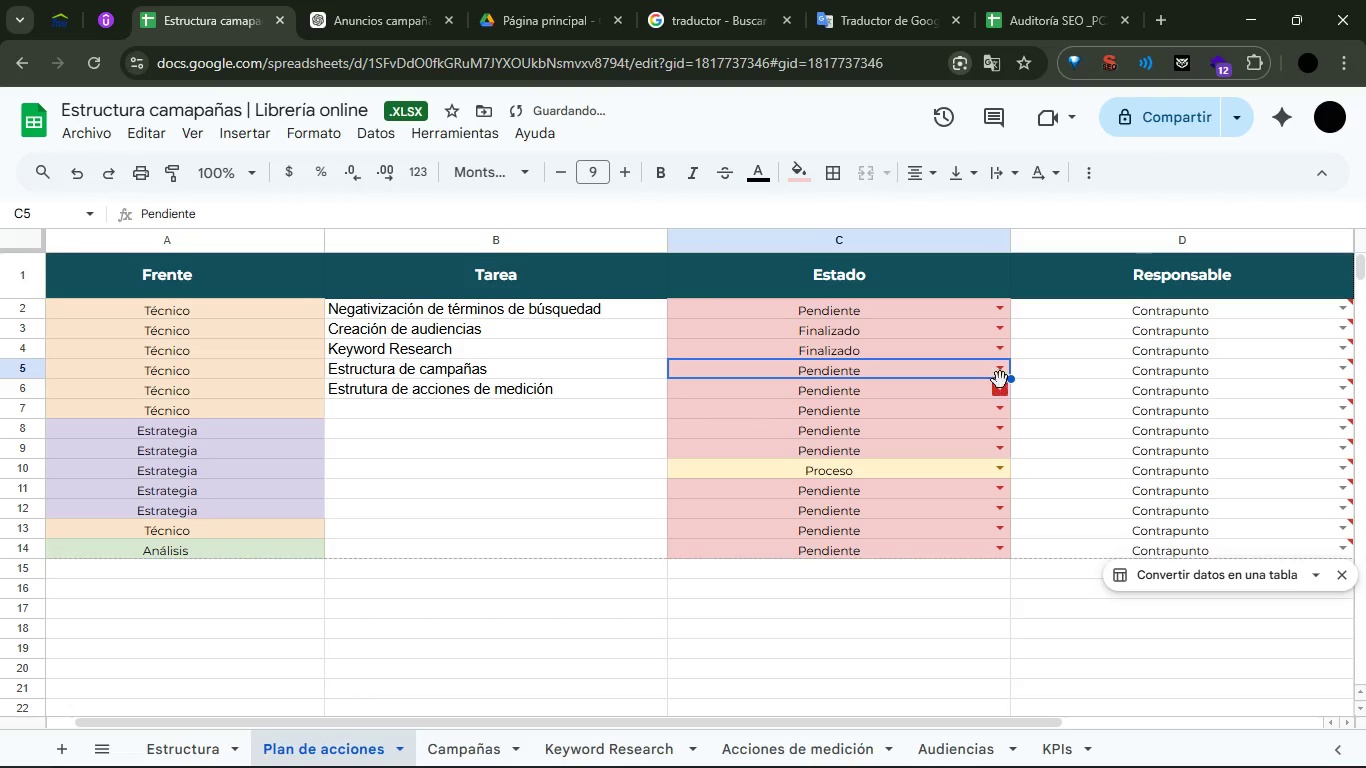 
left_click([1000, 369])
 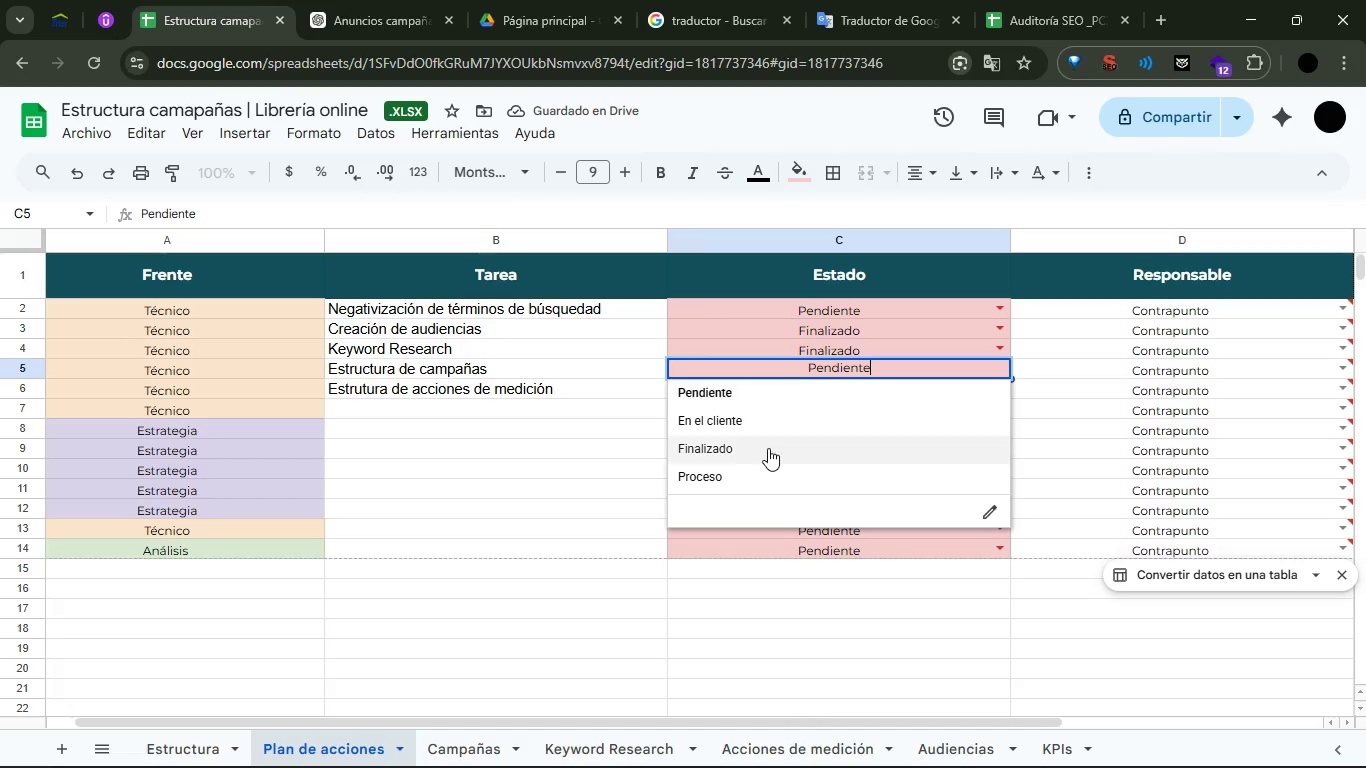 
left_click([768, 448])
 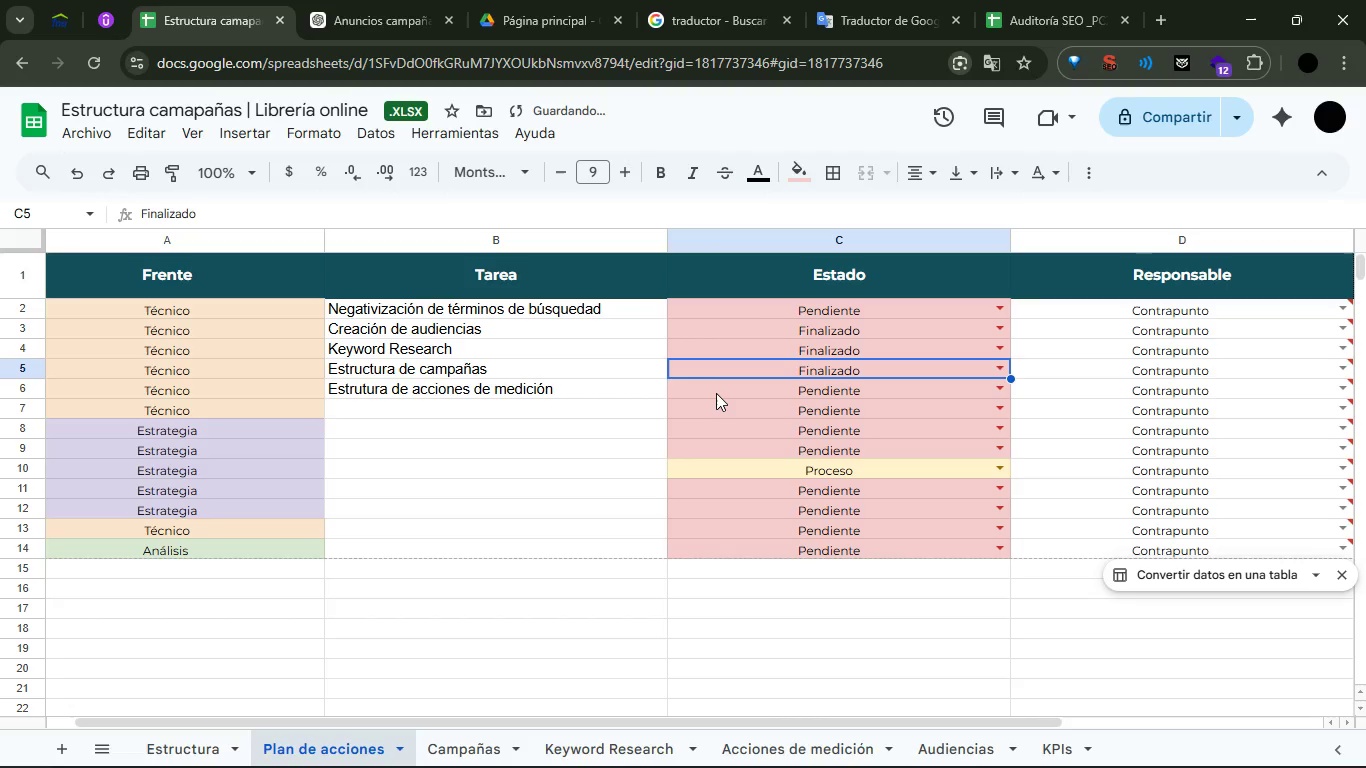 
left_click([716, 390])
 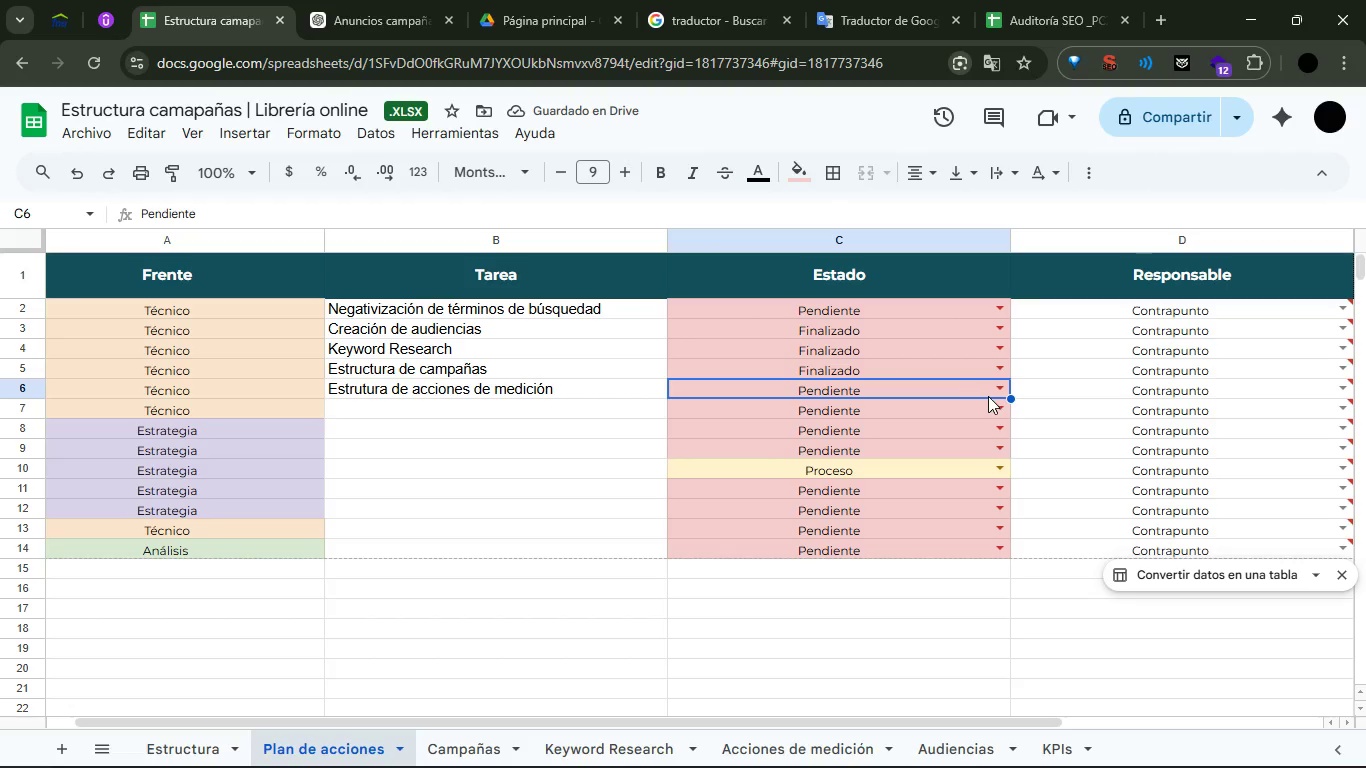 
left_click([994, 391])
 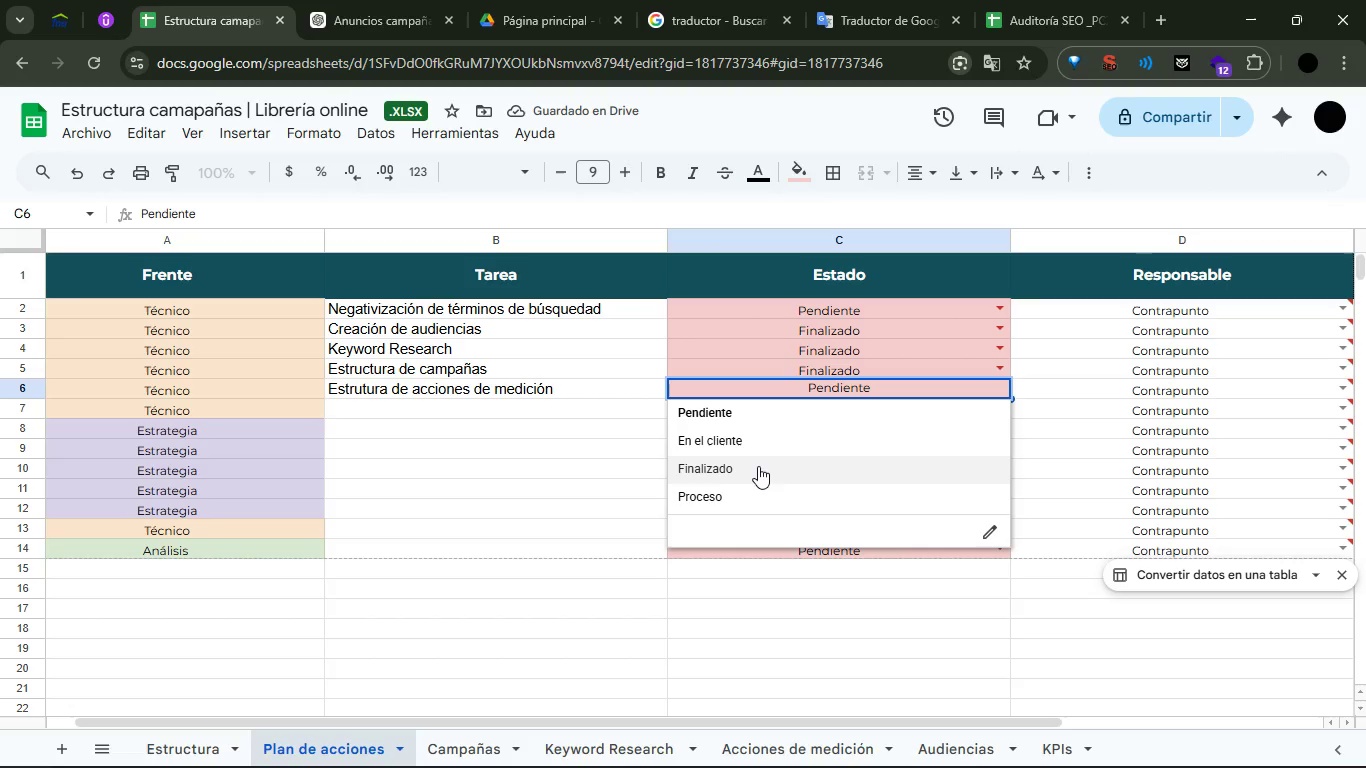 
left_click([754, 464])
 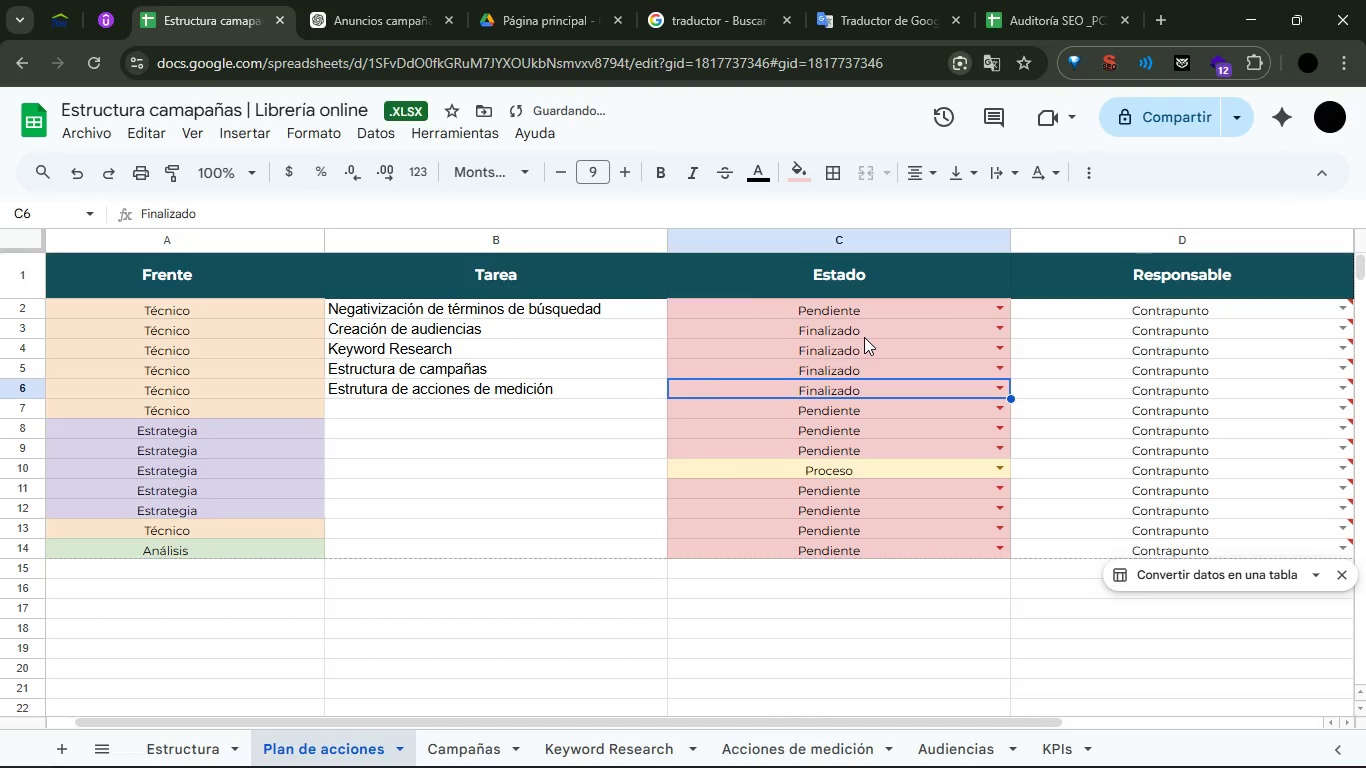 
left_click_drag(start_coordinate=[864, 336], to_coordinate=[855, 391])
 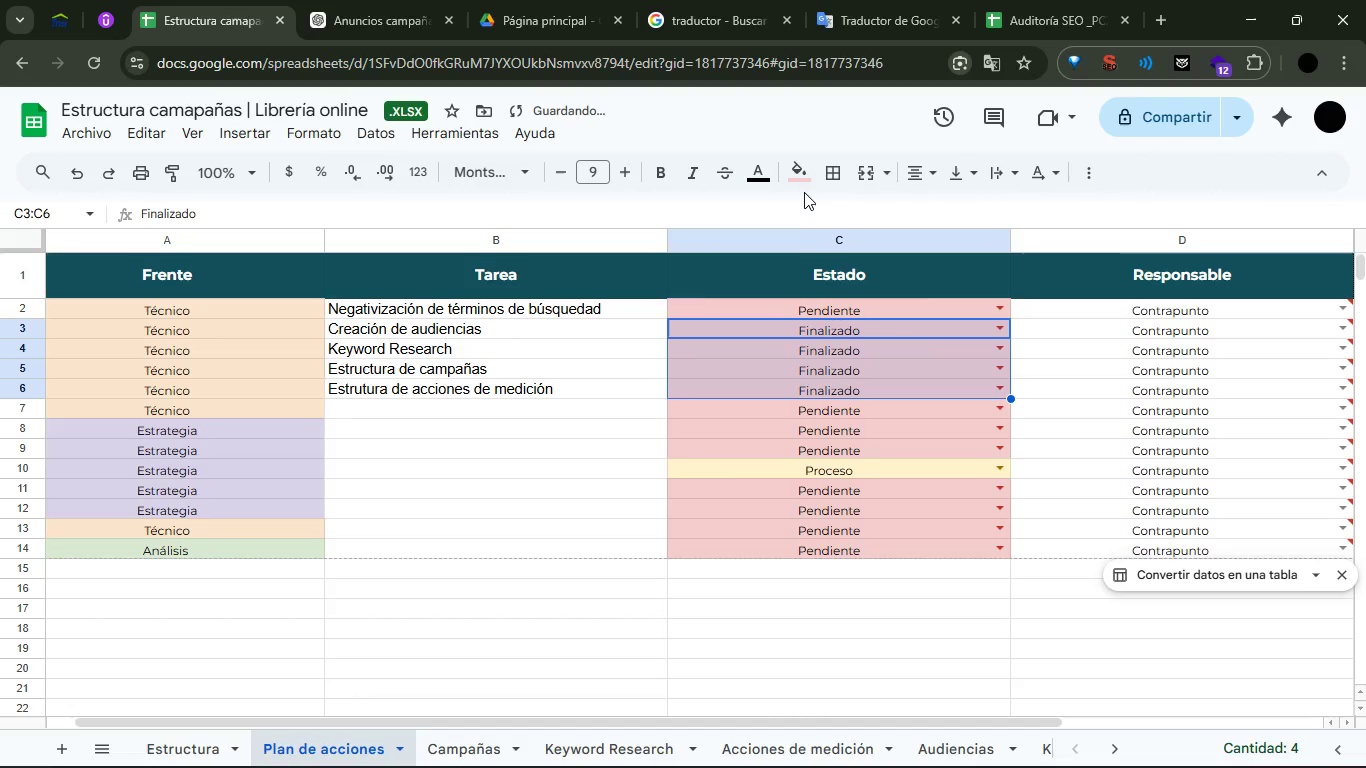 
left_click([804, 187])
 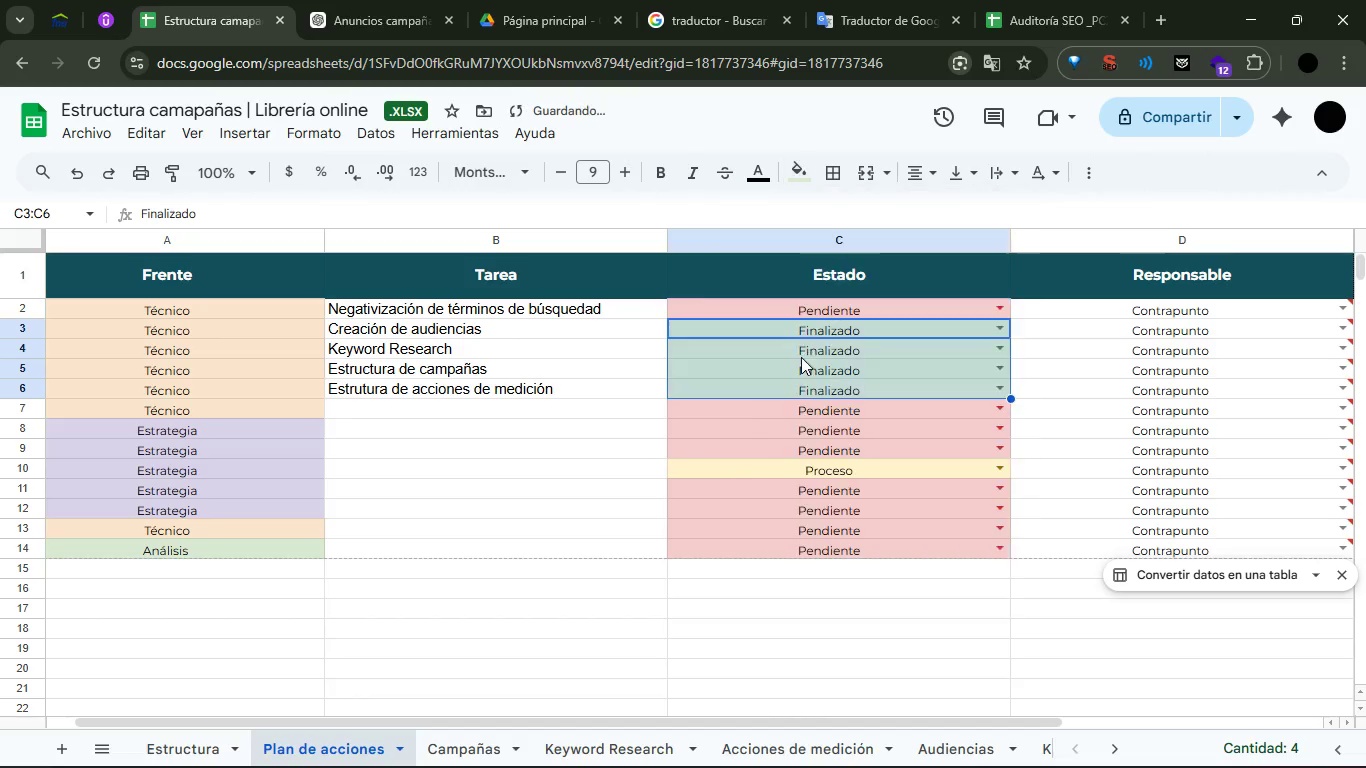 
double_click([506, 485])
 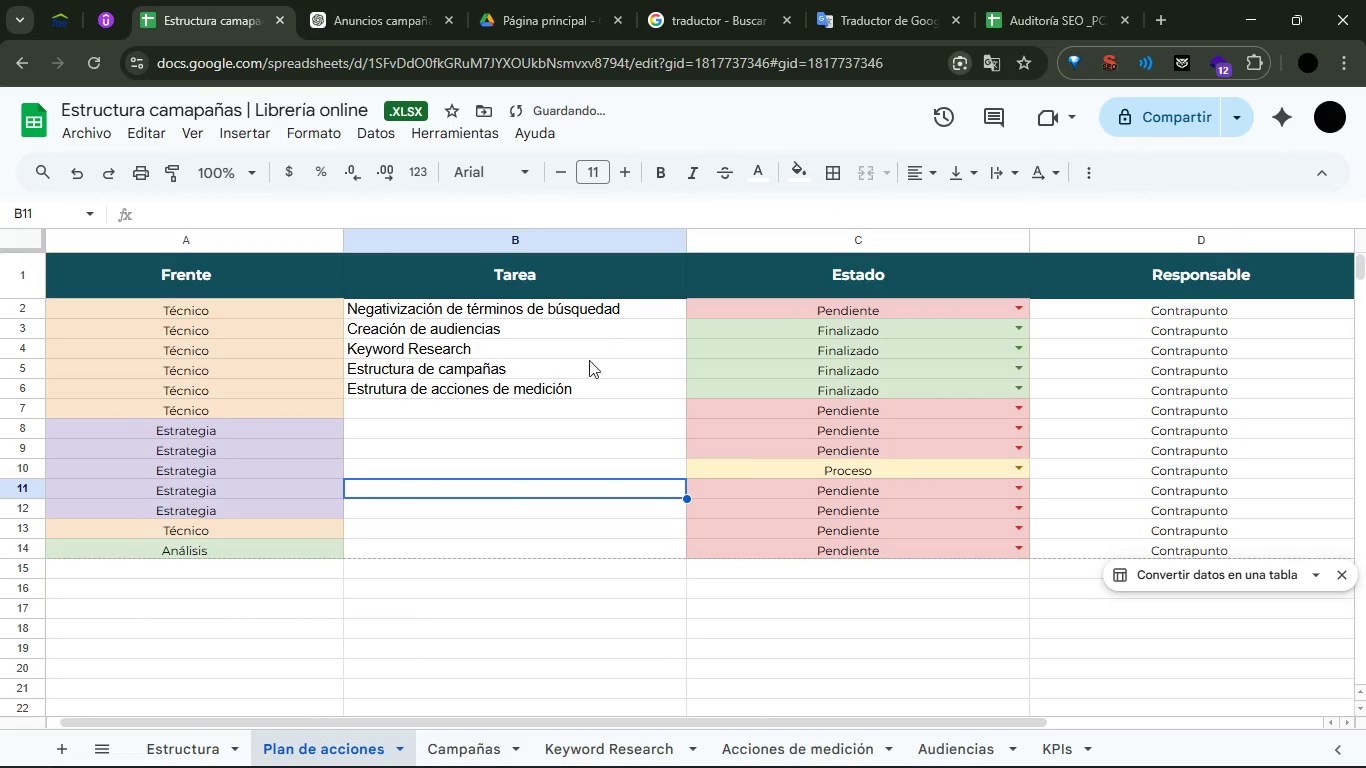 
left_click([483, 739])
 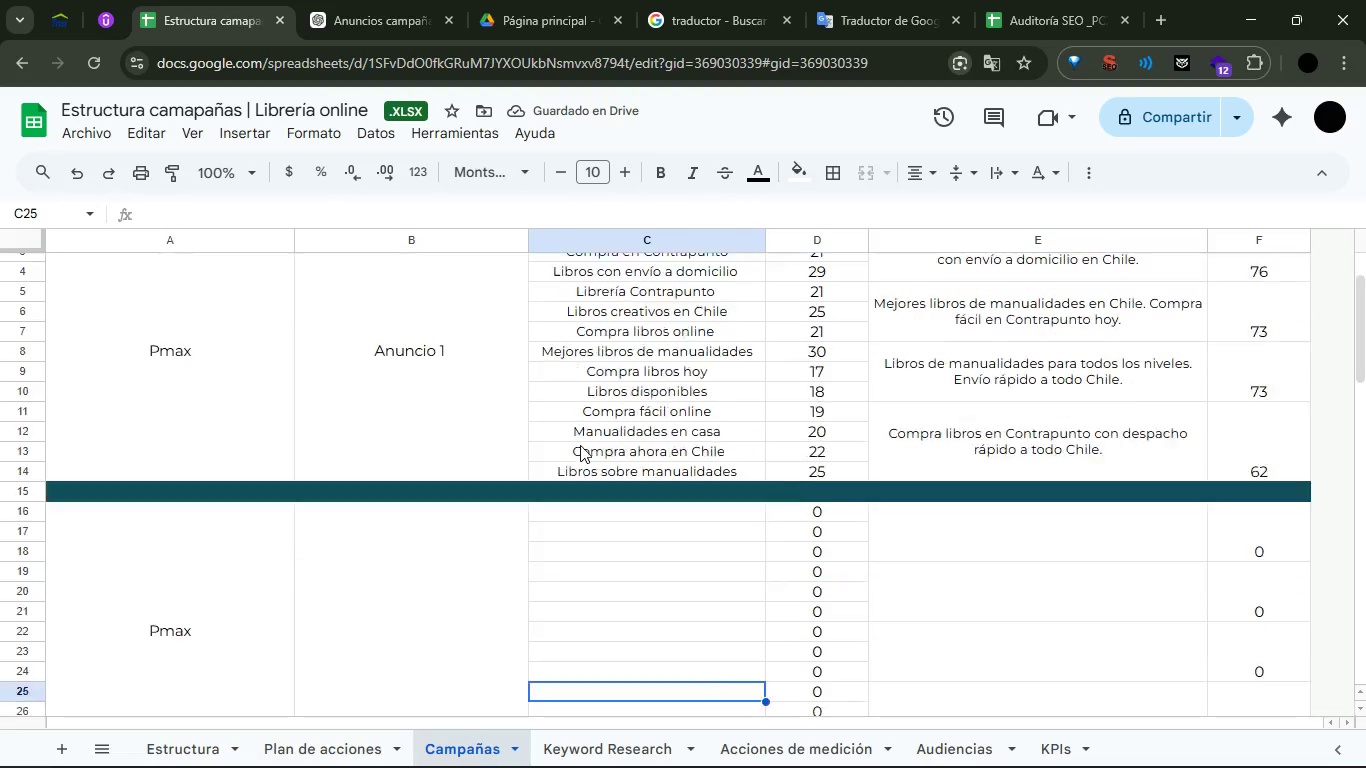 
left_click([388, 467])
 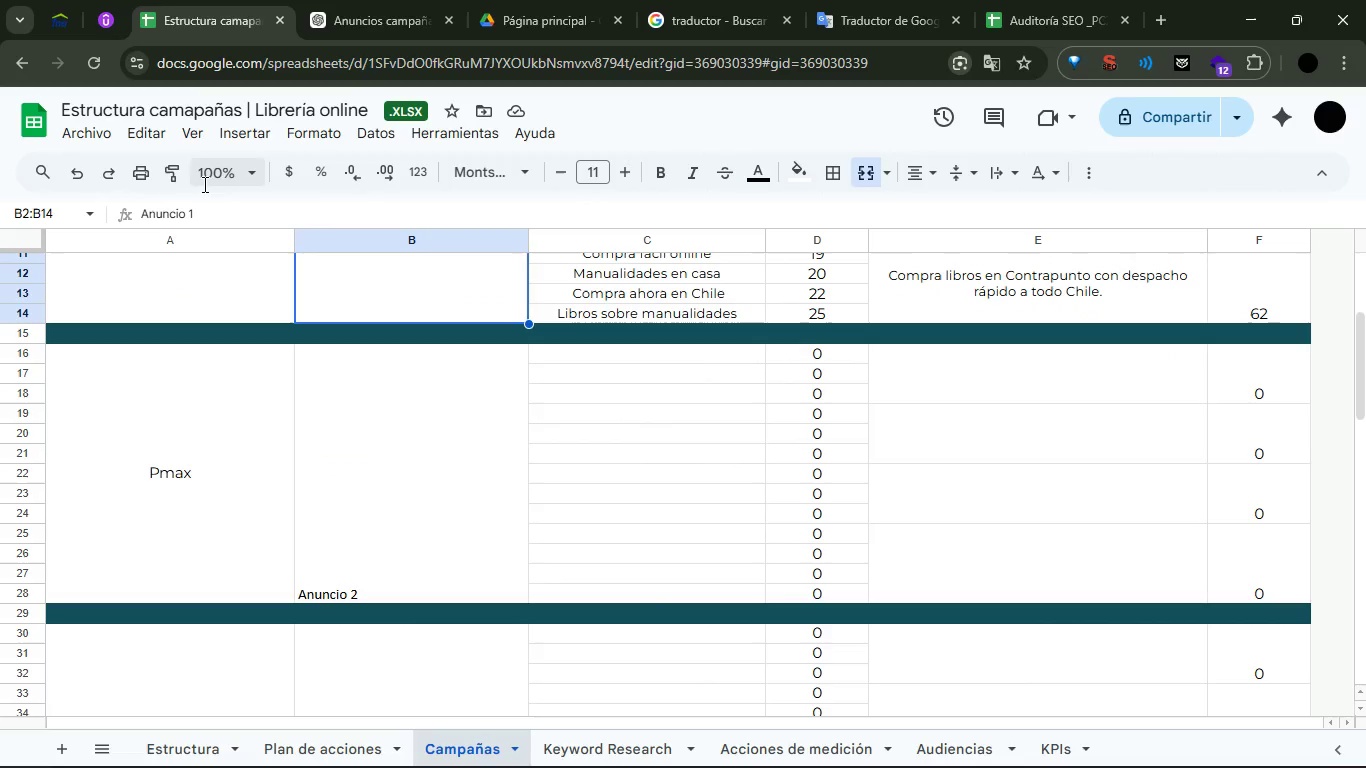 
double_click([409, 400])
 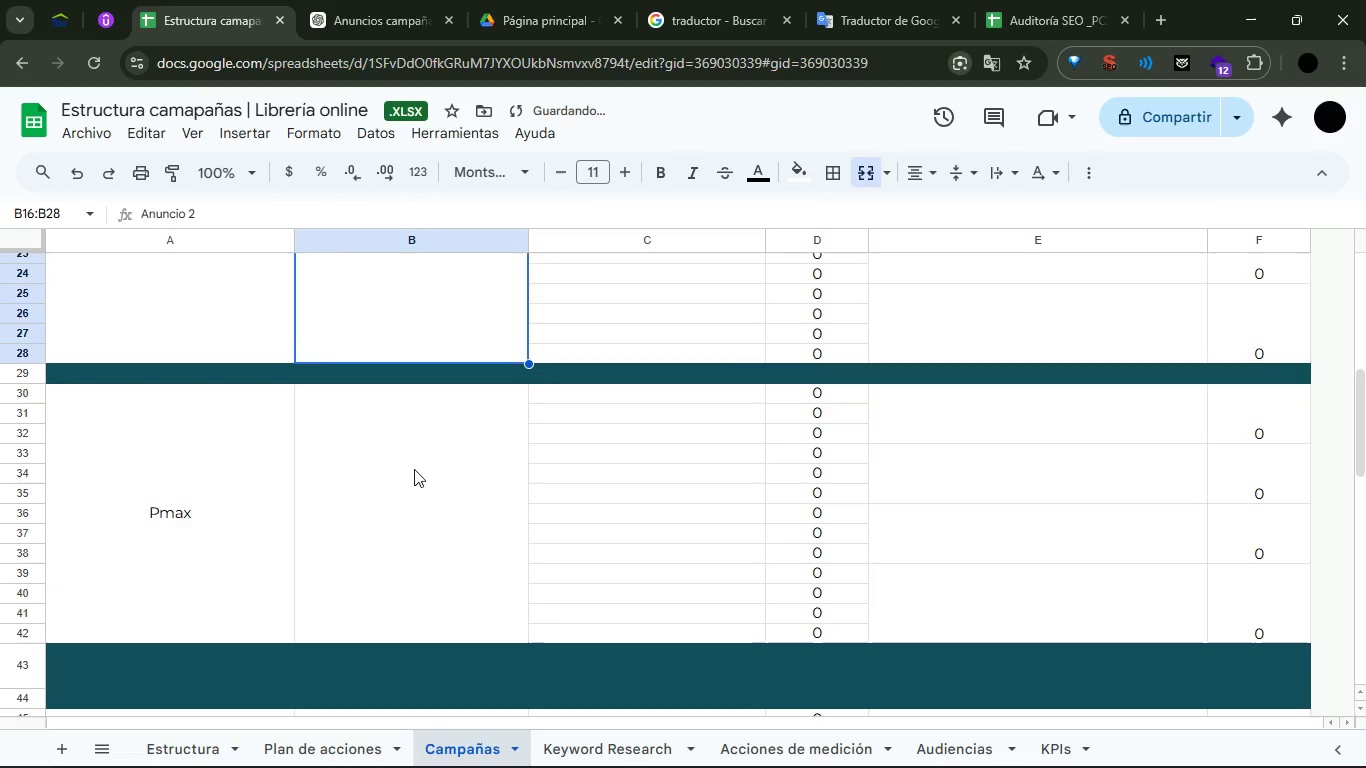 
double_click([407, 435])
 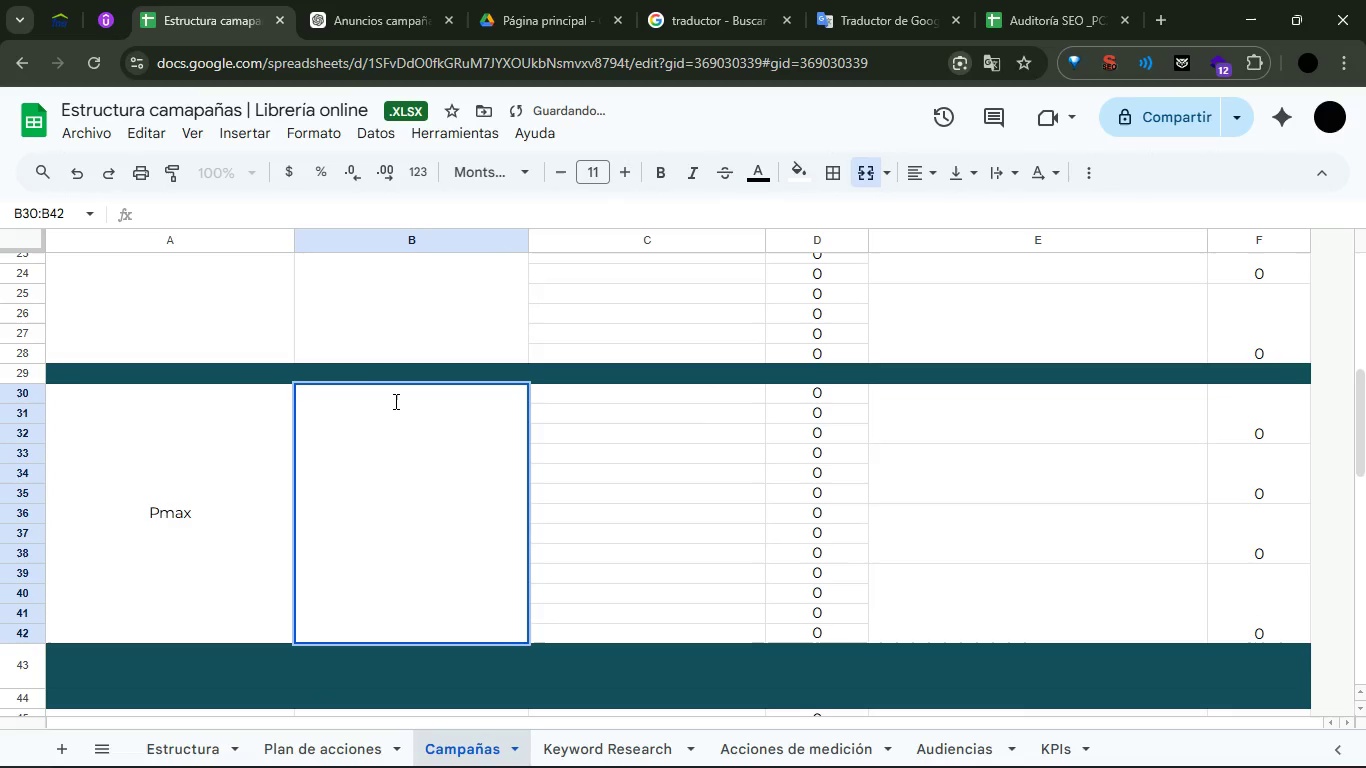 
type(Anuncio 3)
 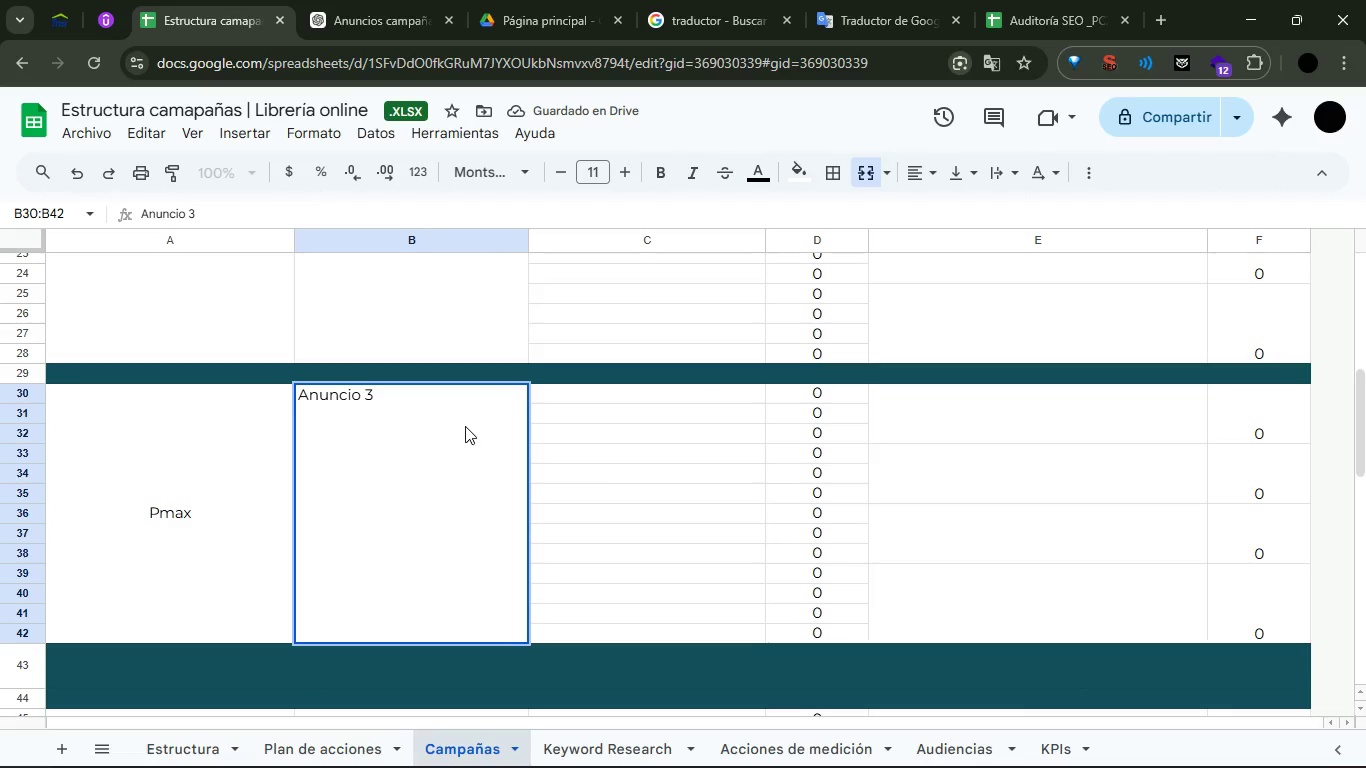 
left_click([618, 473])
 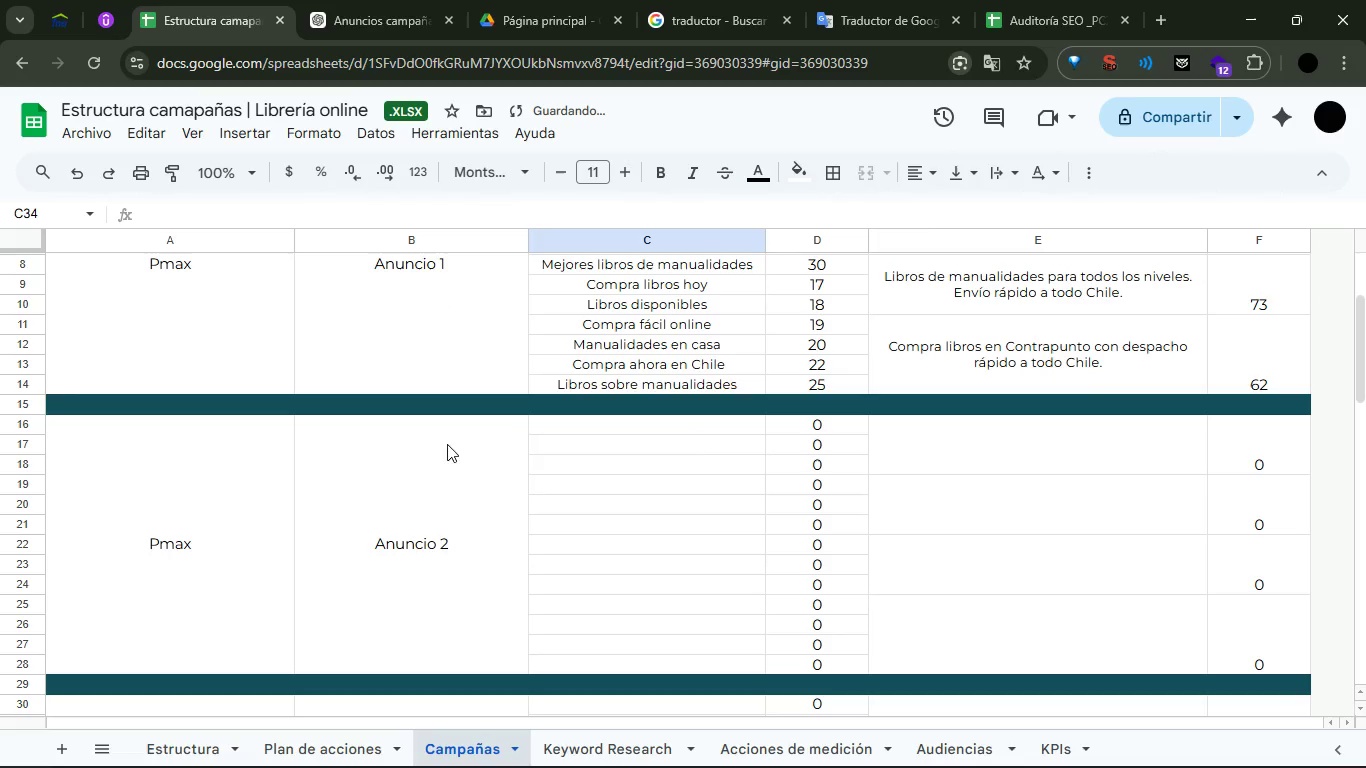 
left_click([419, 533])
 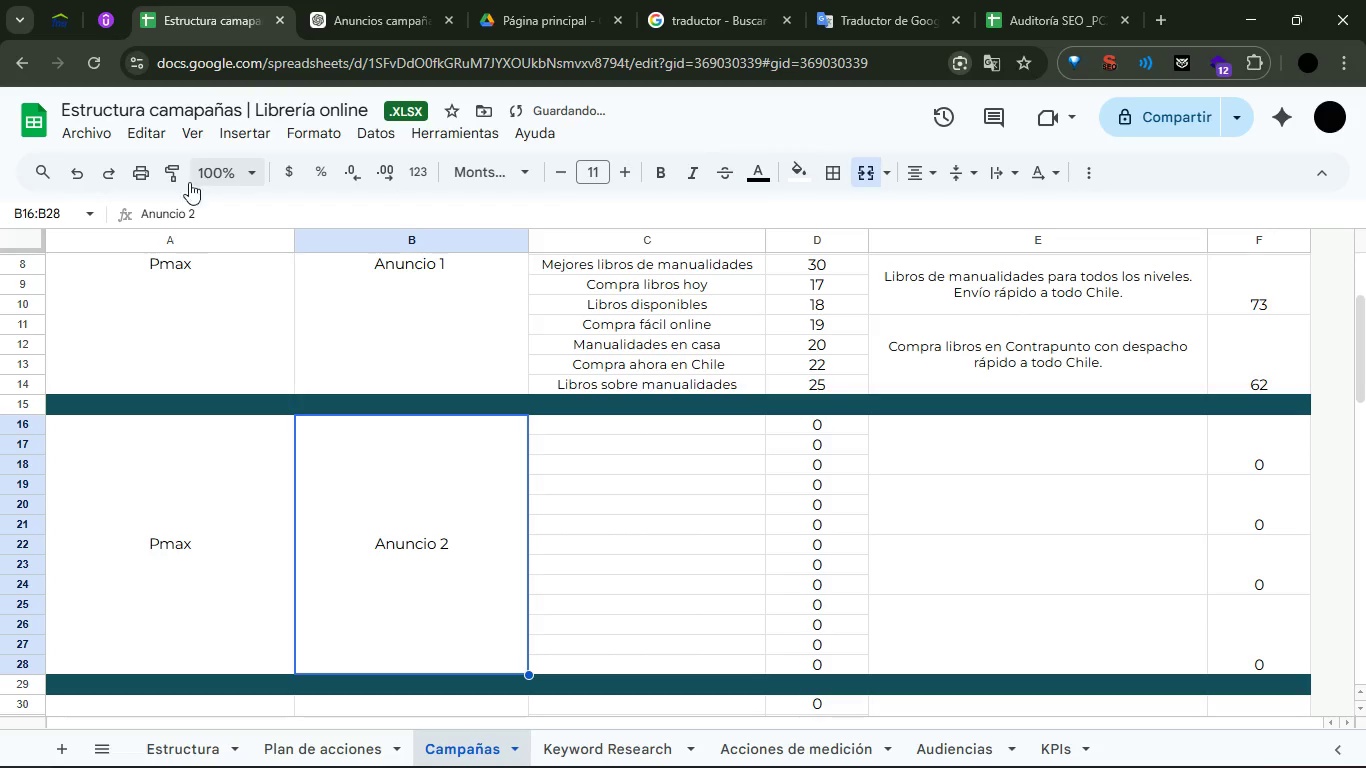 
left_click([173, 176])
 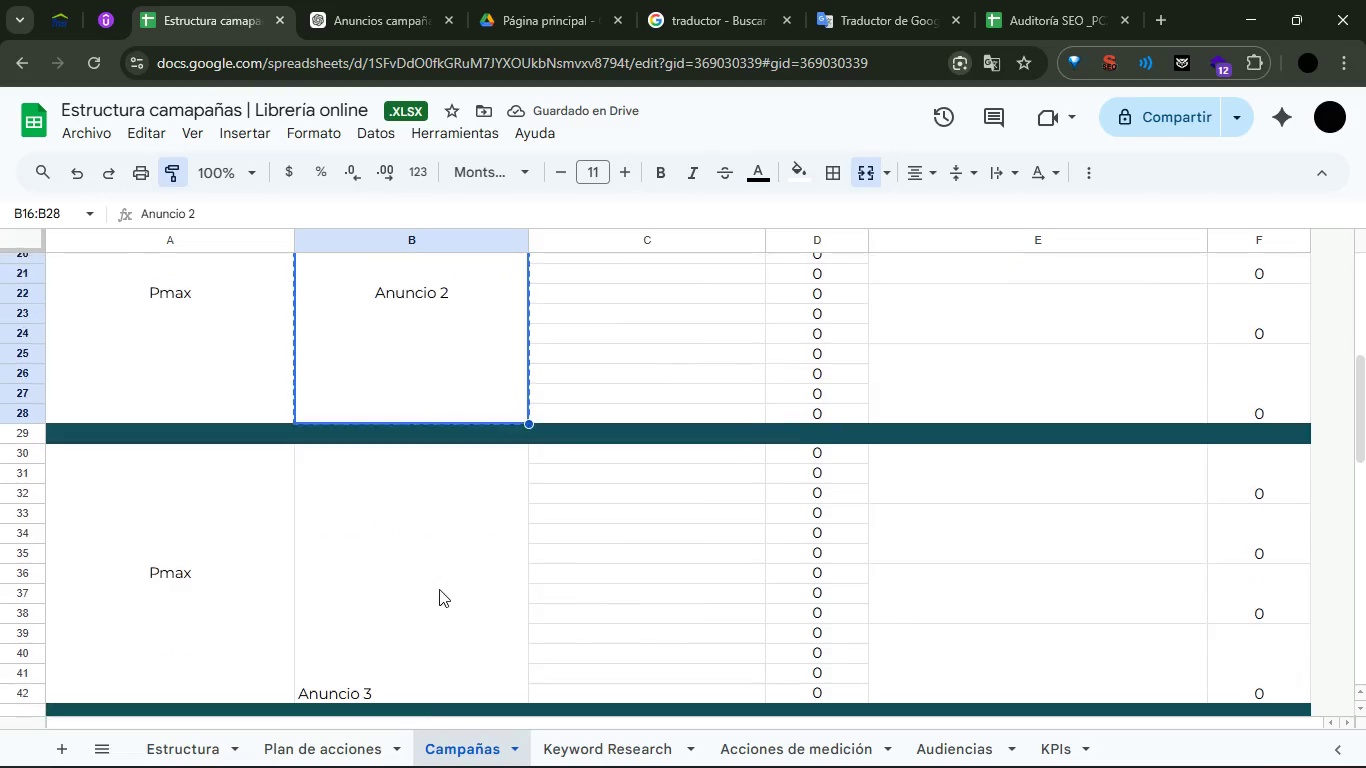 
left_click([413, 502])
 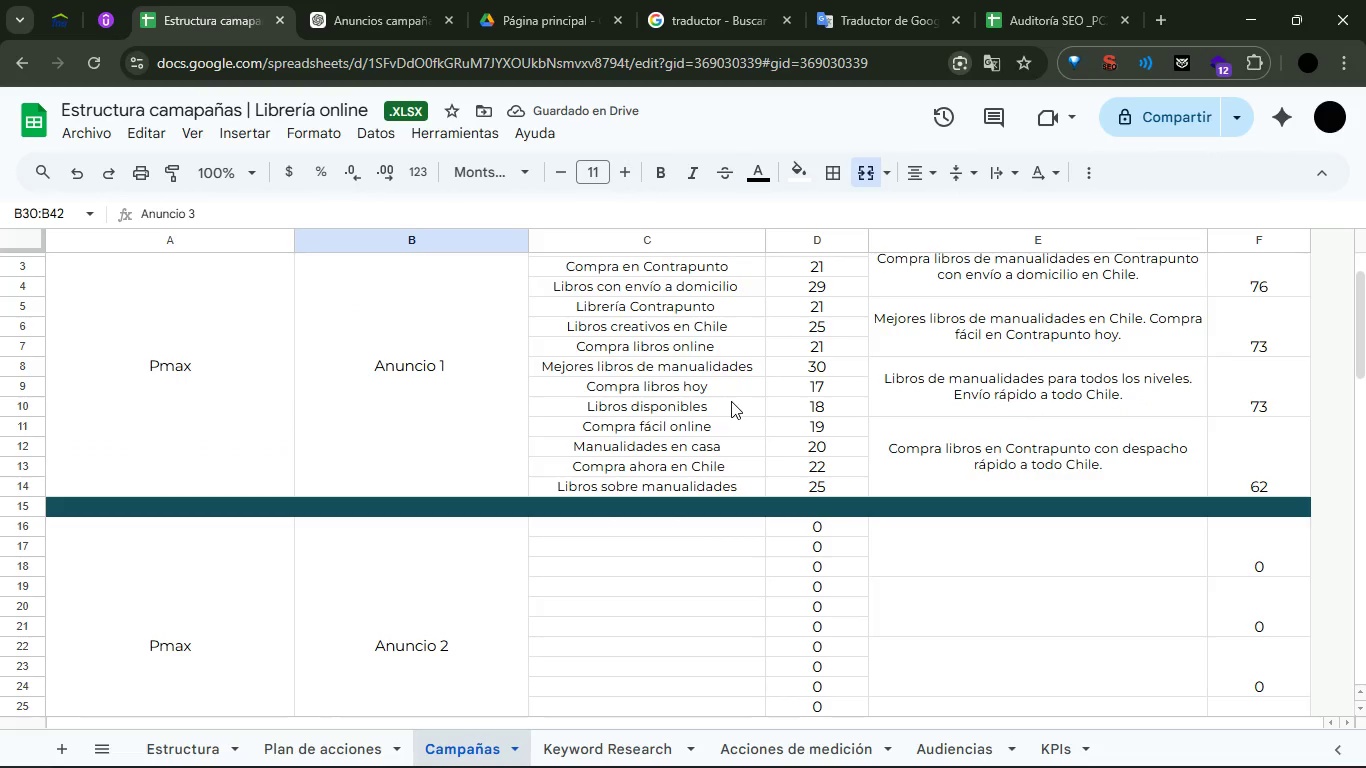 
left_click([374, 0])
 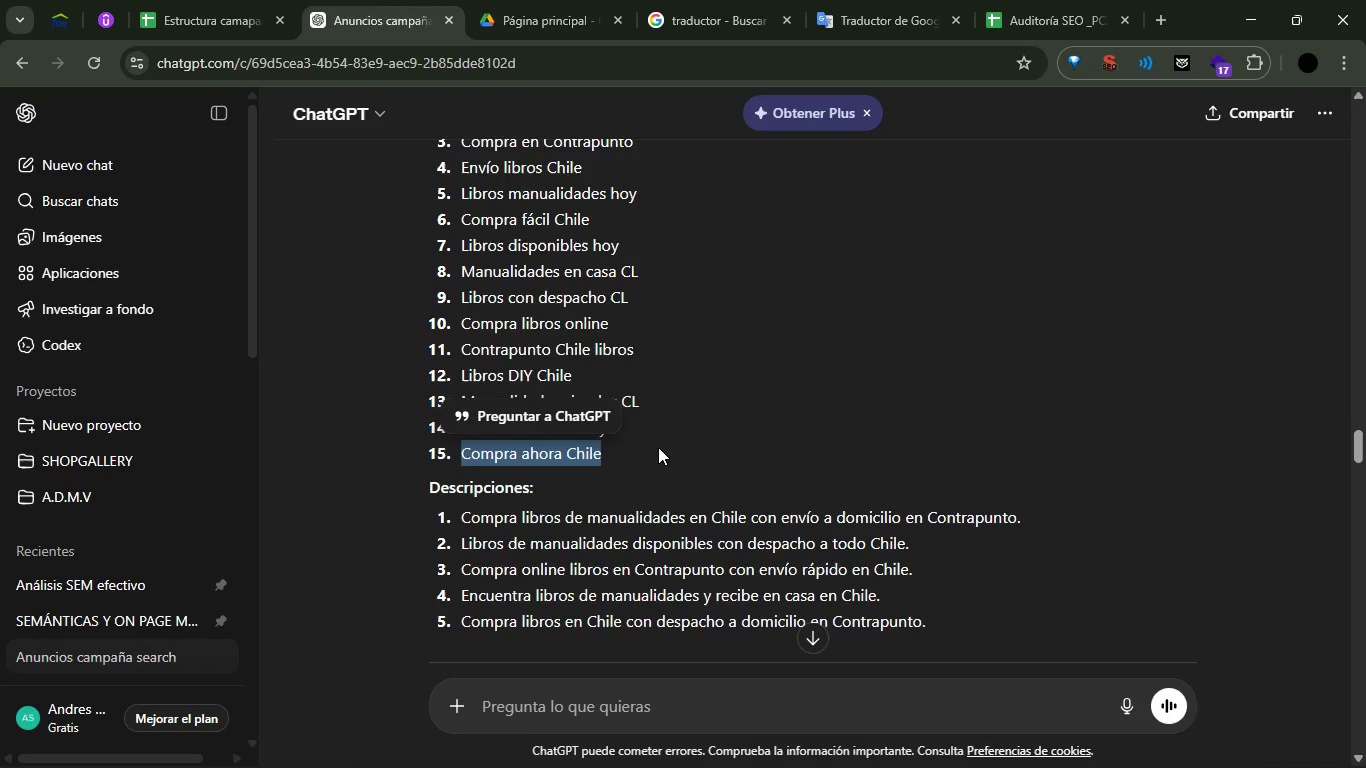 
scroll: coordinate [636, 410], scroll_direction: down, amount: 5.0
 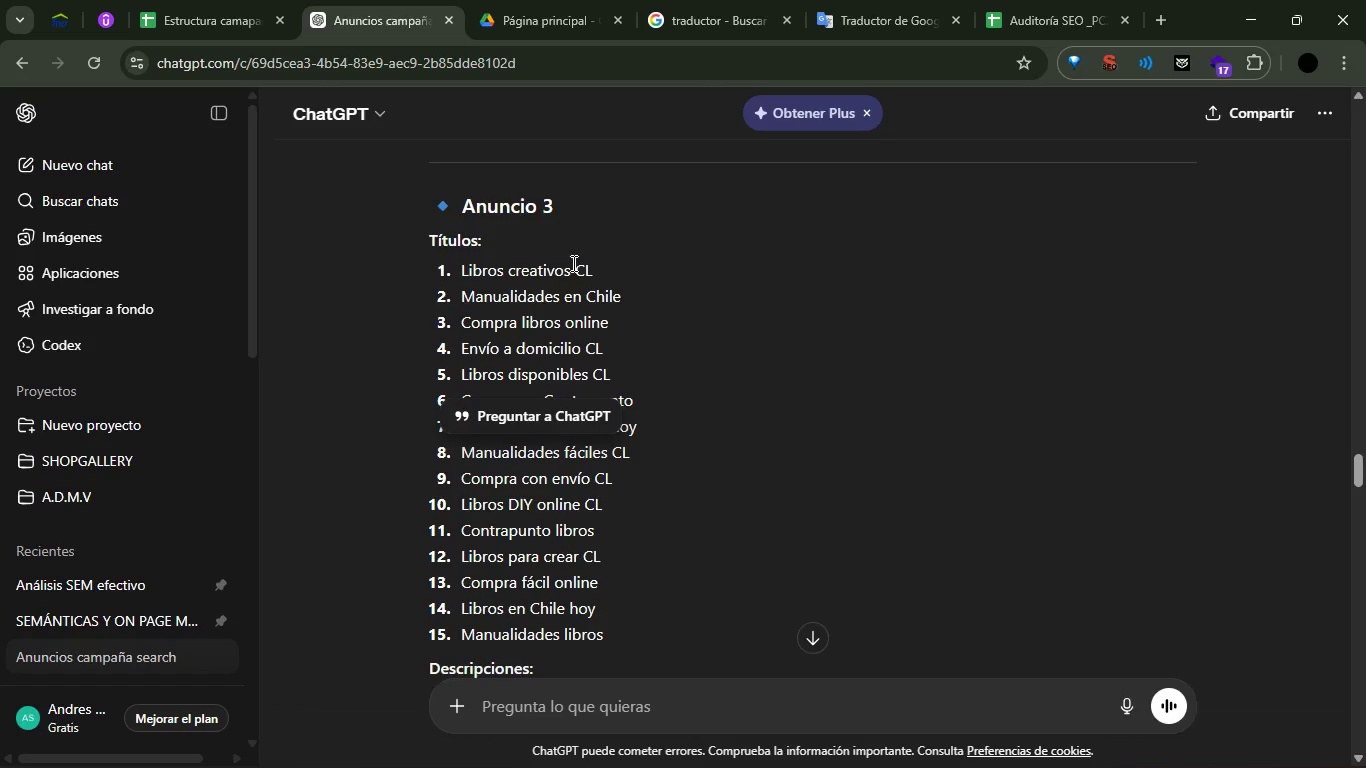 
left_click_drag(start_coordinate=[574, 264], to_coordinate=[457, 270])
 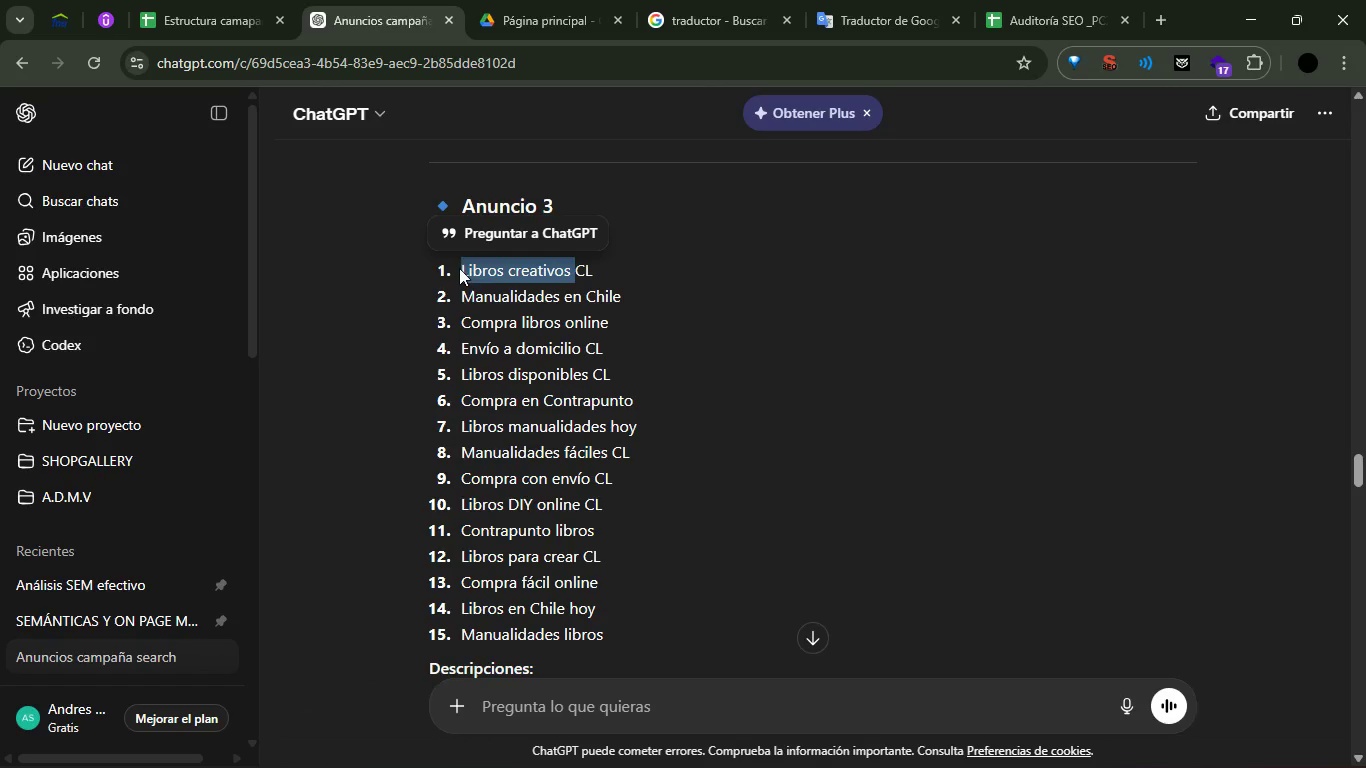 
key(Control+C)
 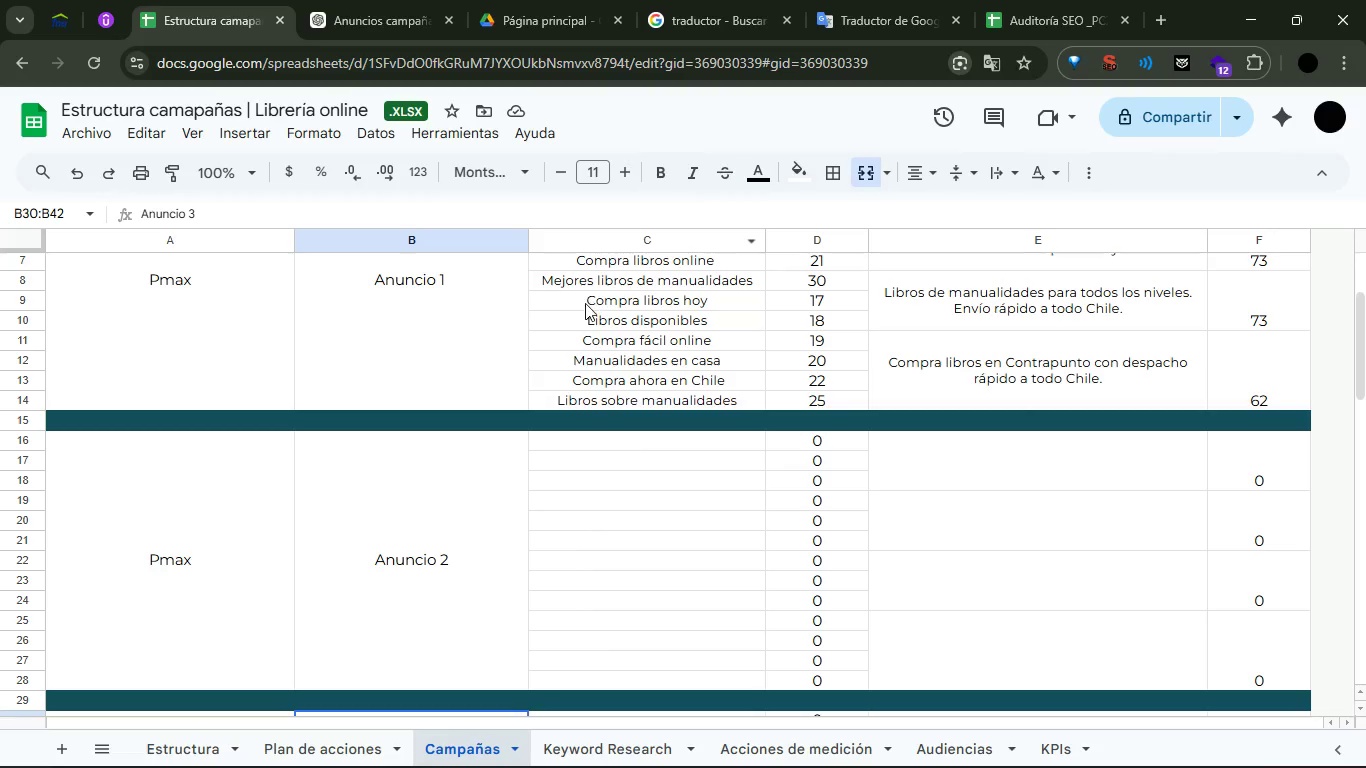 
left_click([632, 432])
 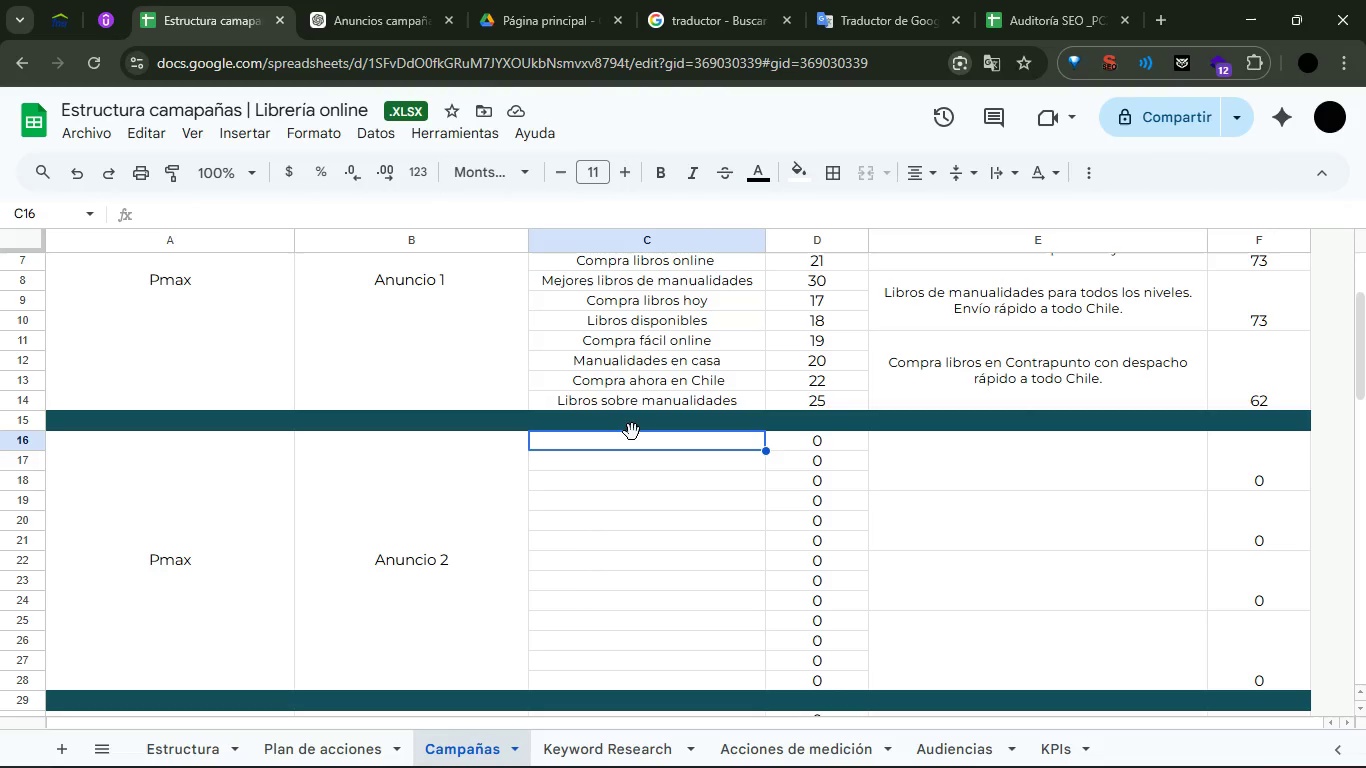 
key(Control+ControlLeft)
 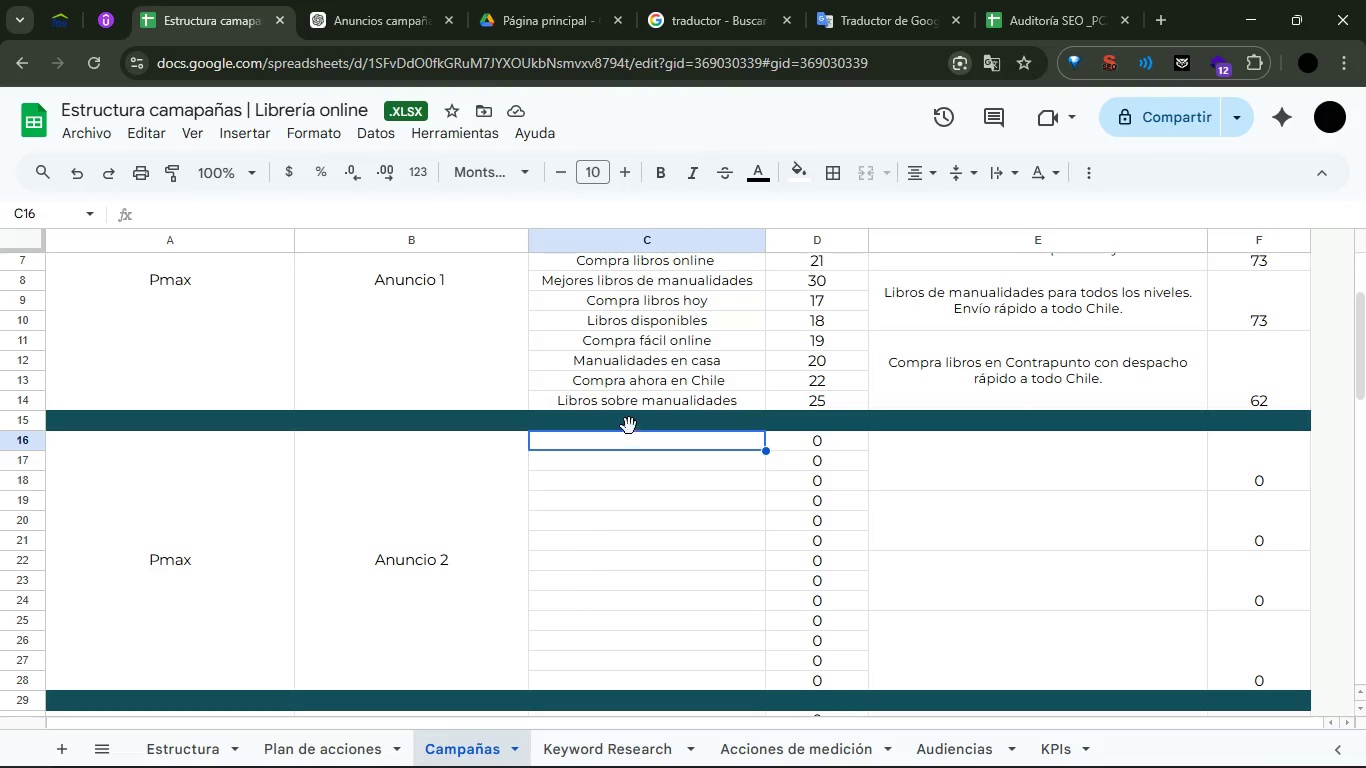 
key(Control+V)
 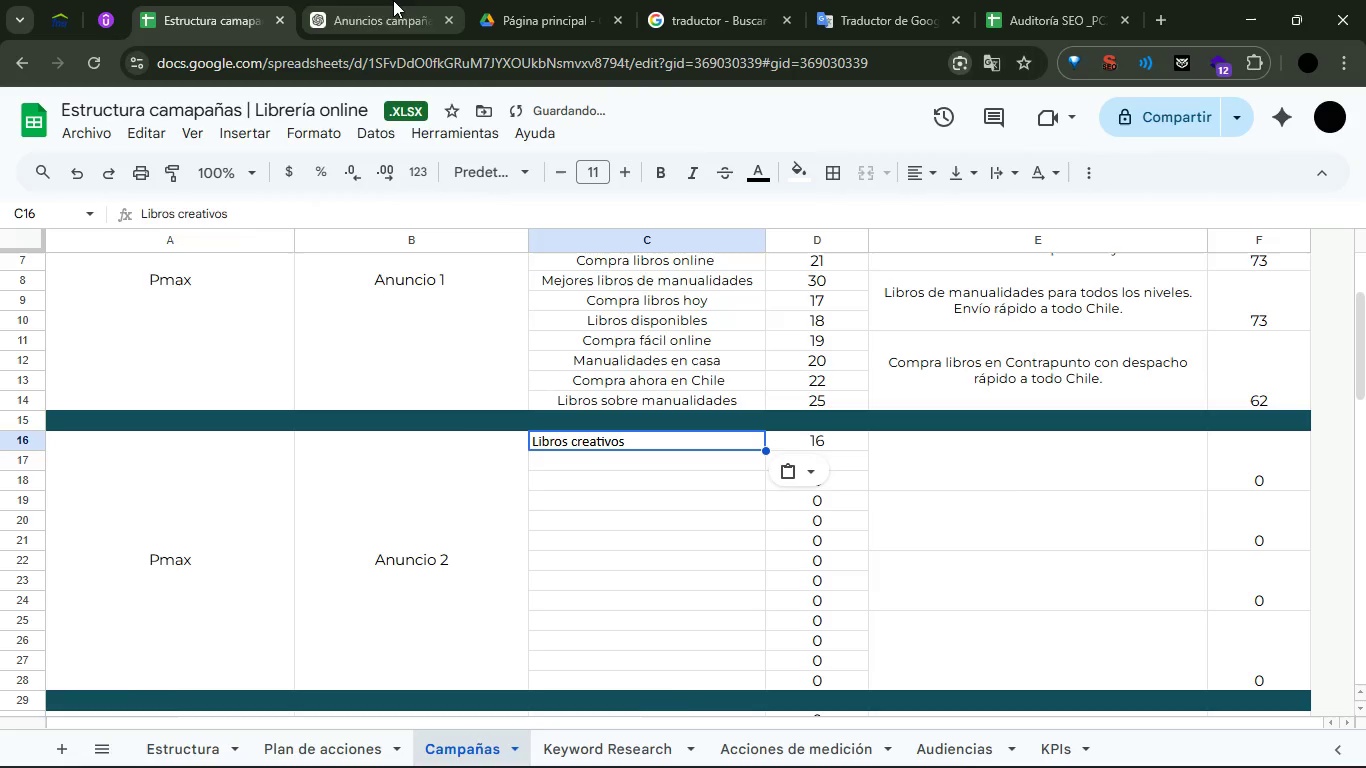 
left_click([391, 0])
 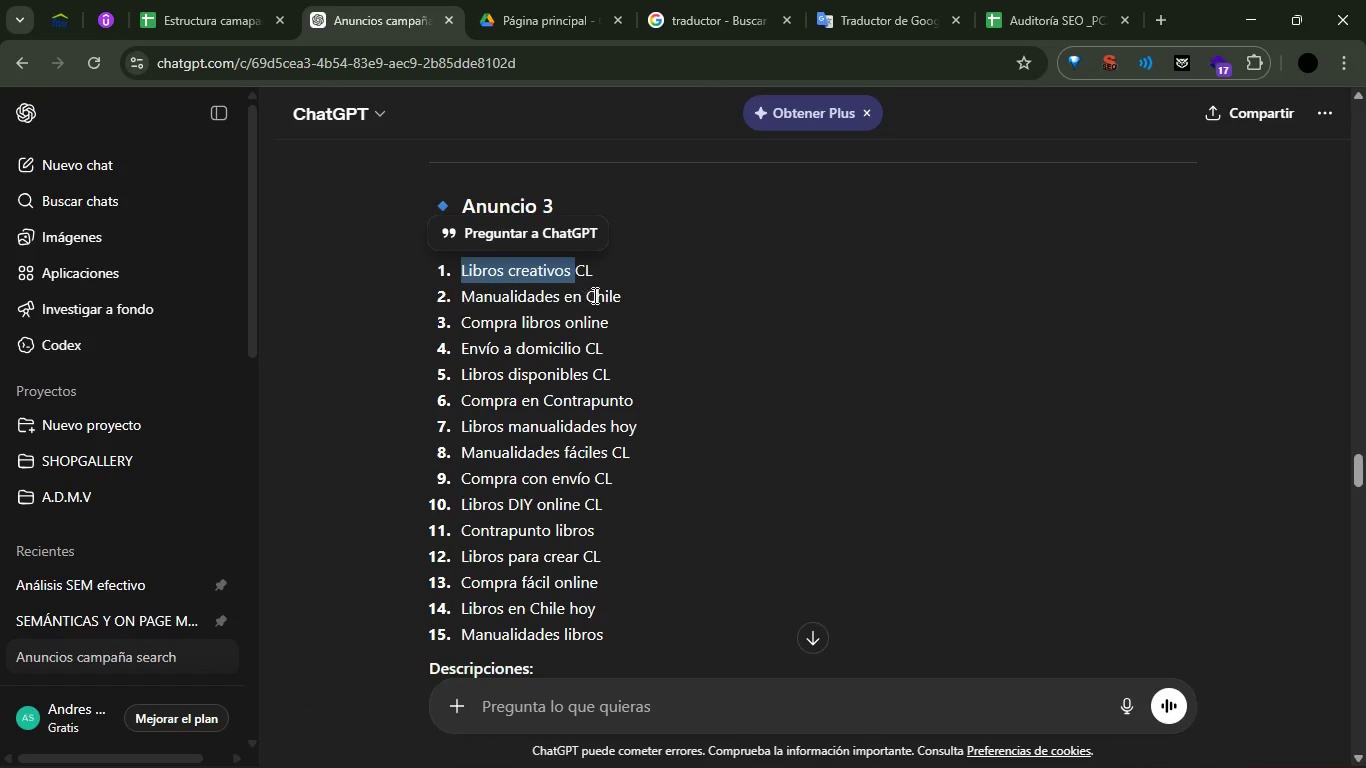 
left_click_drag(start_coordinate=[630, 295], to_coordinate=[445, 302])
 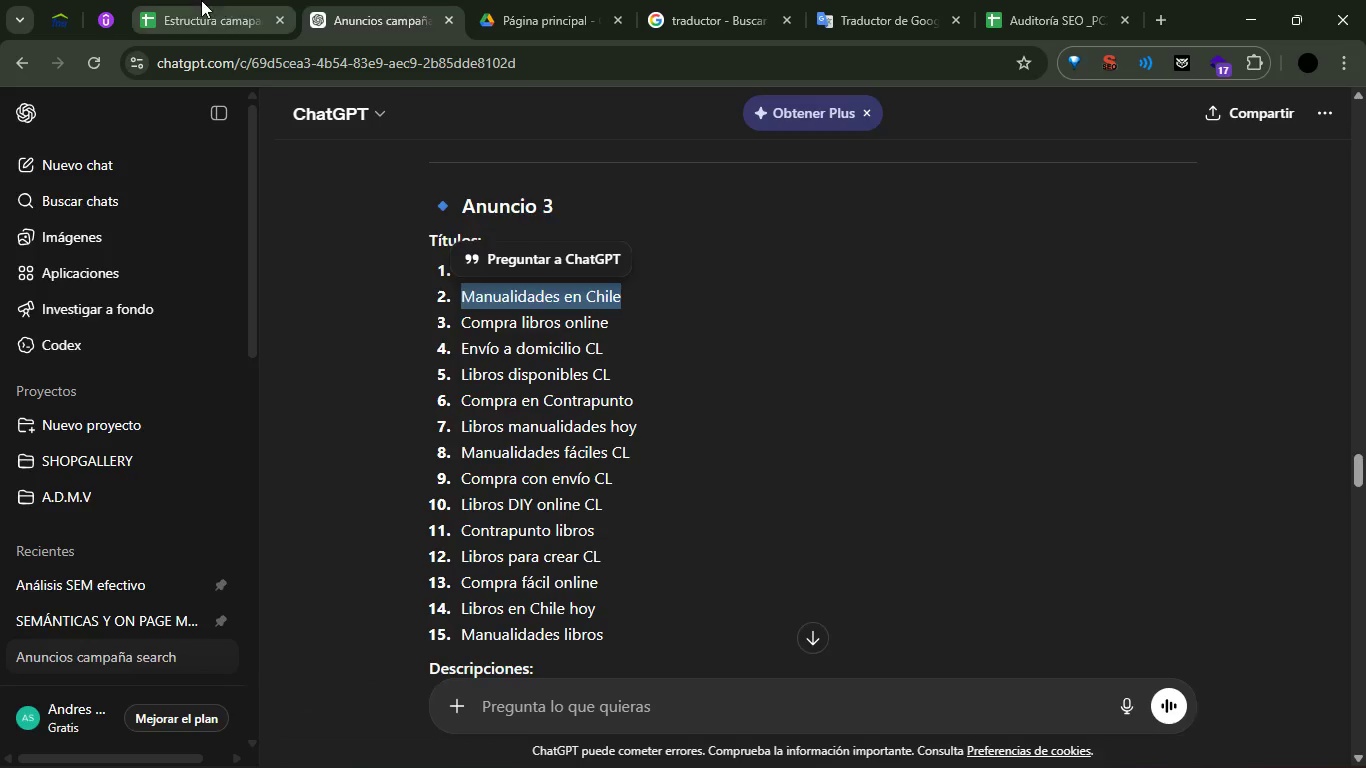 
key(Control+ControlLeft)
 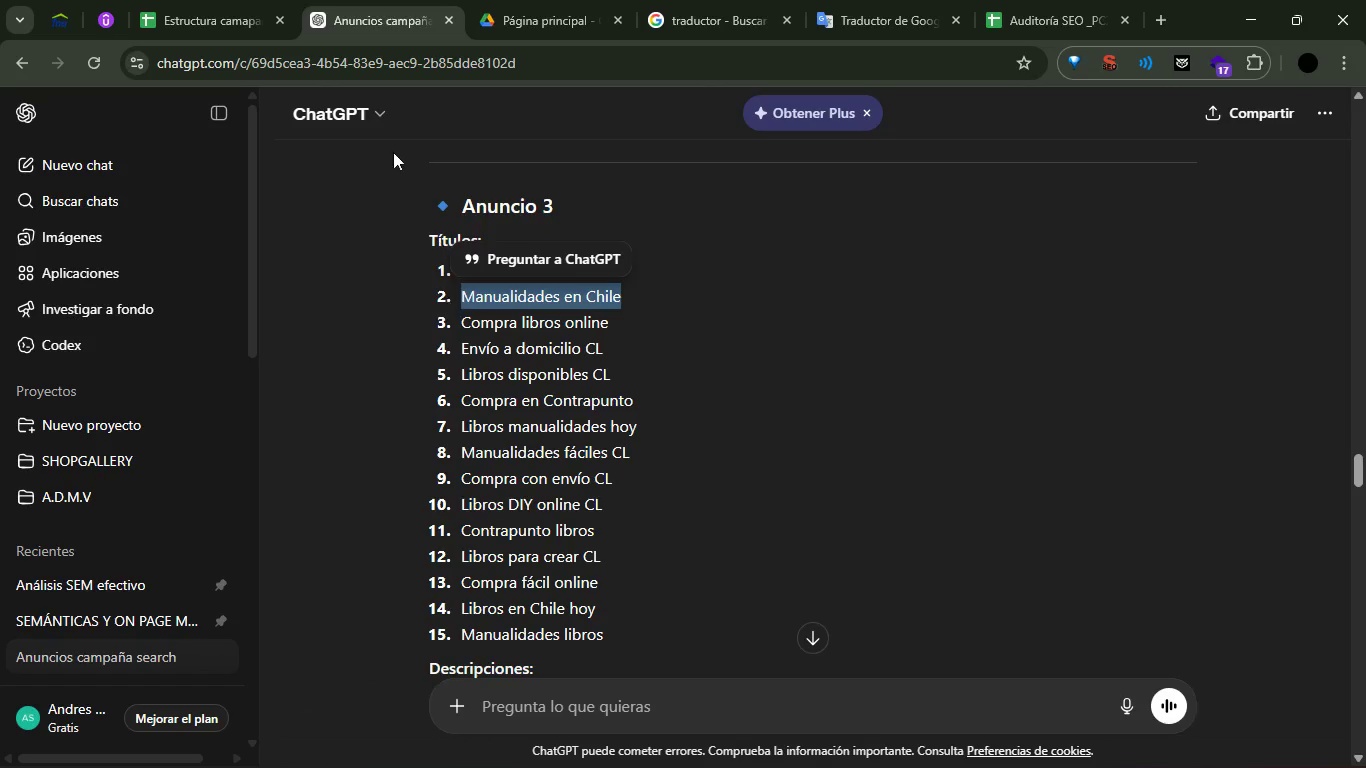 
key(Control+C)
 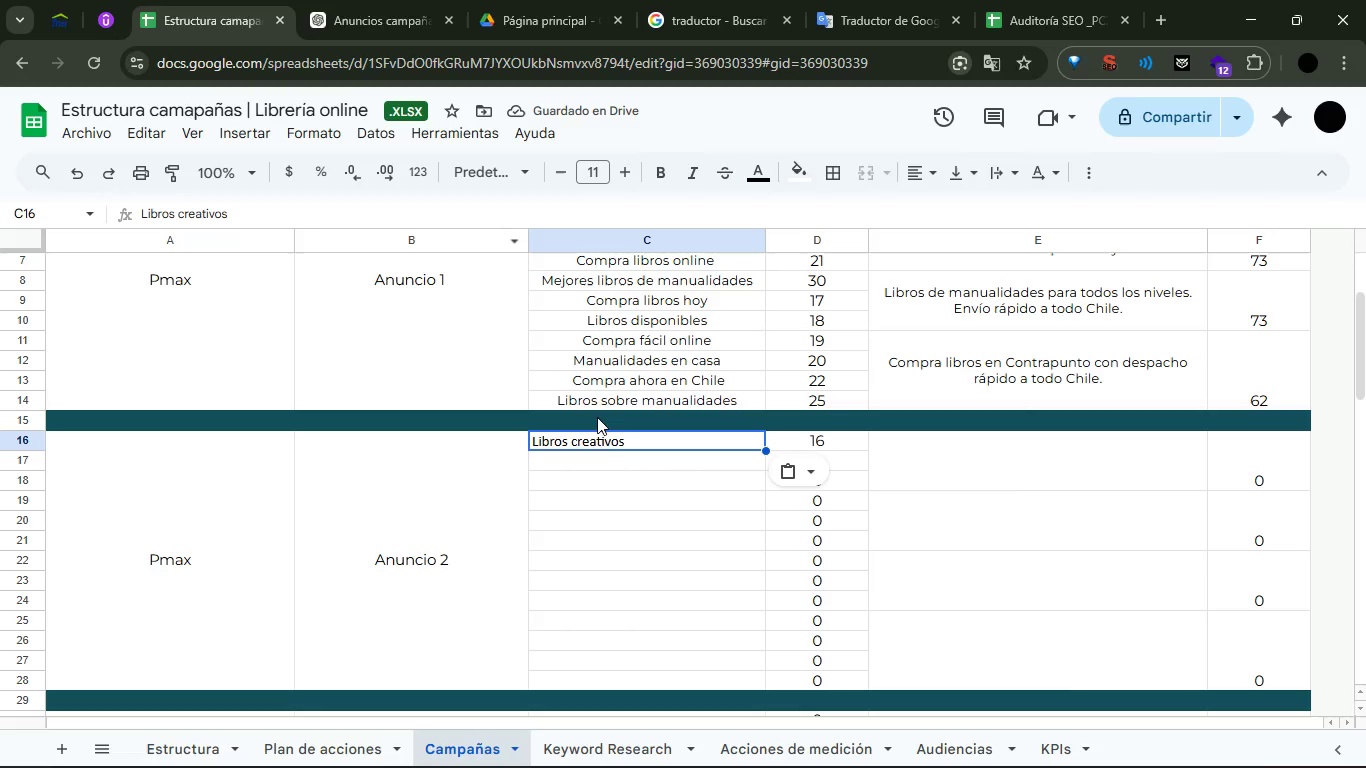 
left_click([611, 464])
 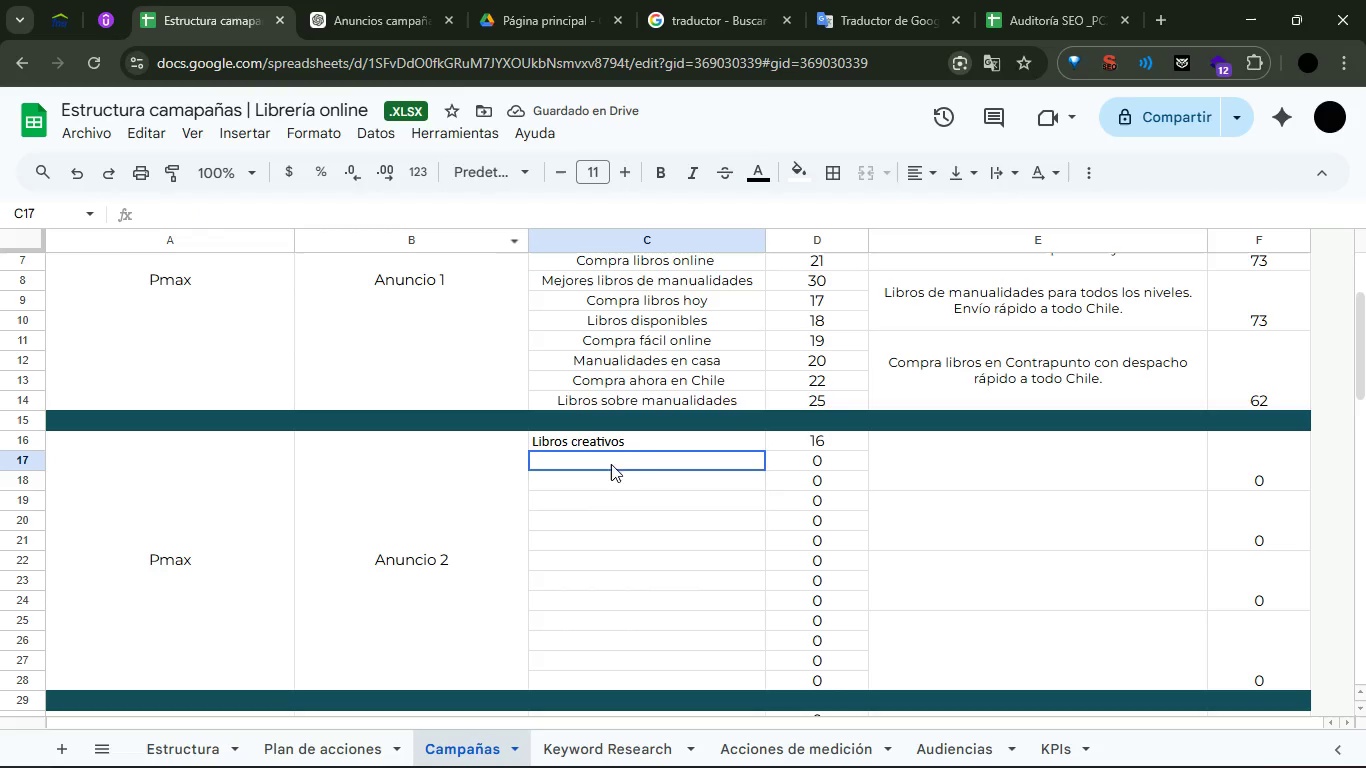 
key(Control+ControlLeft)
 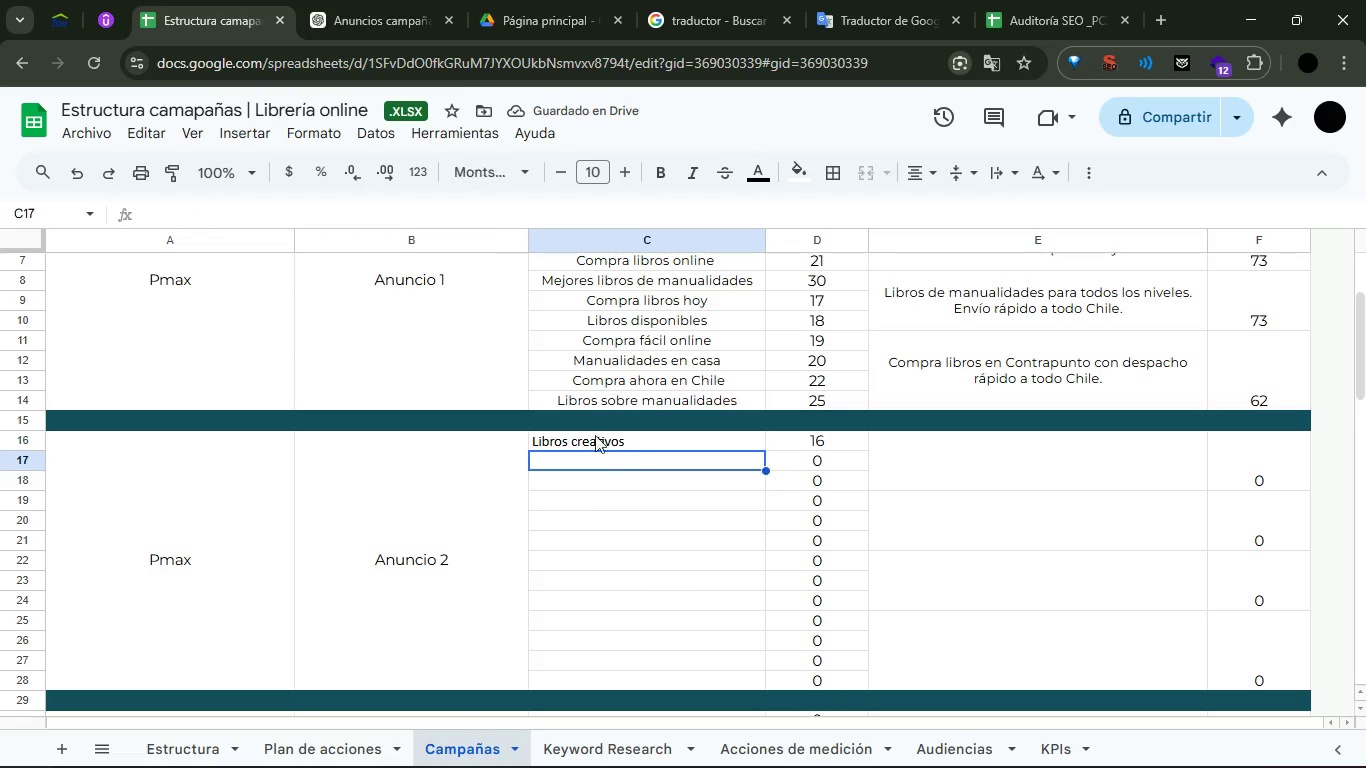 
key(Control+V)
 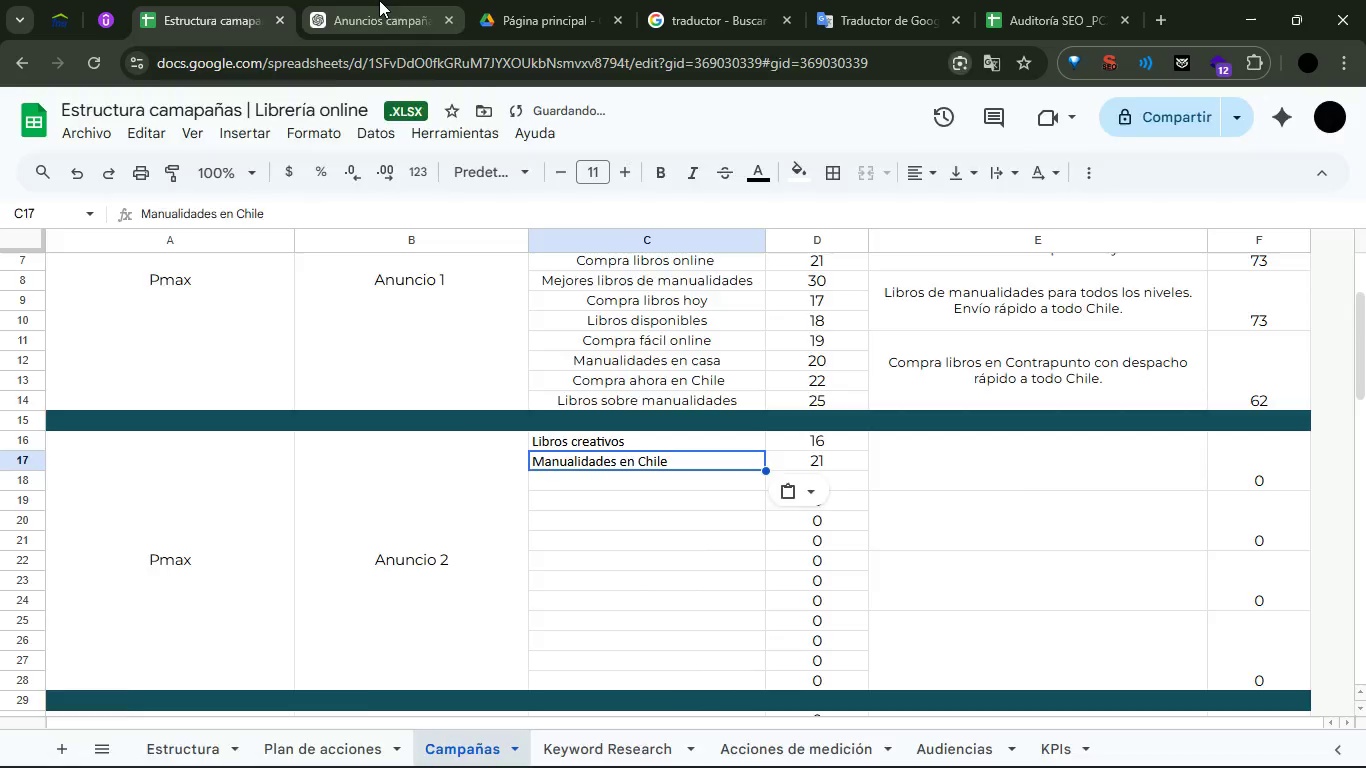 
left_click([379, 0])
 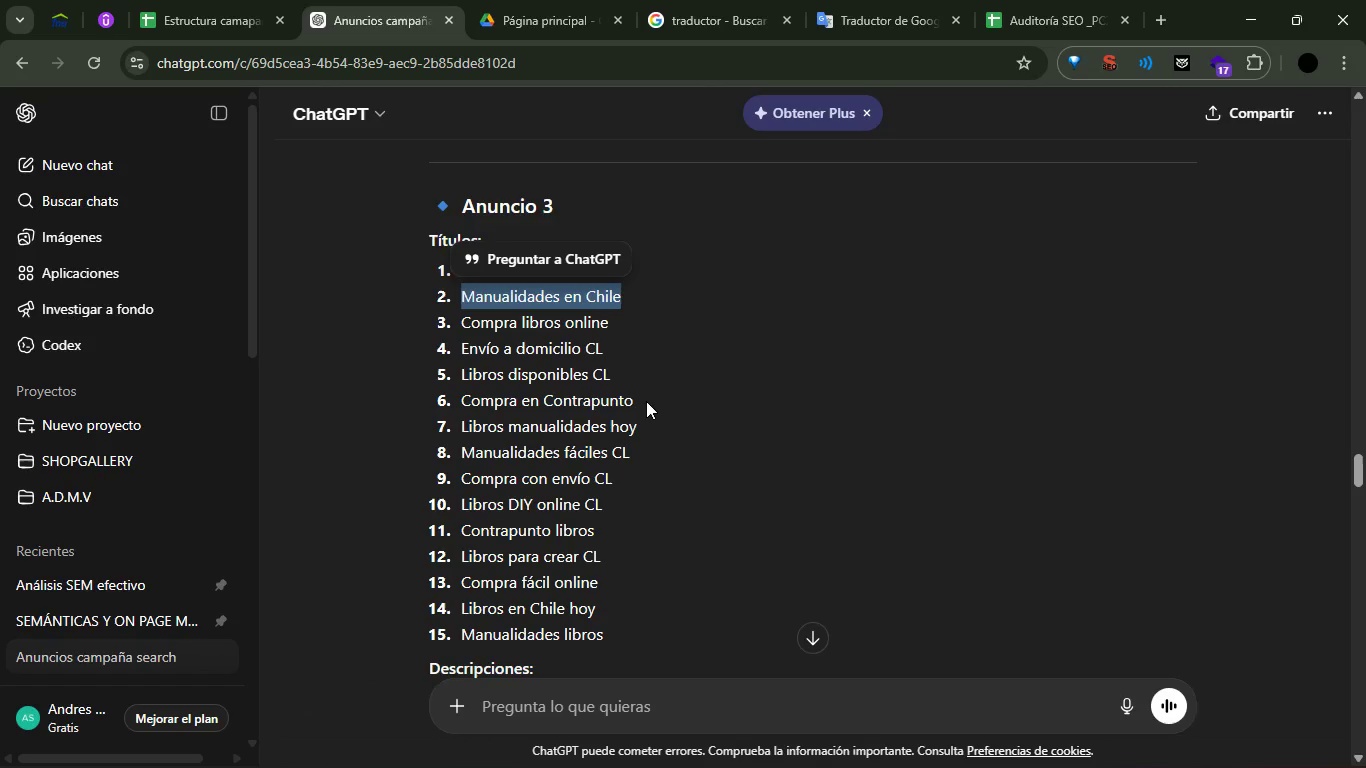 
left_click_drag(start_coordinate=[649, 401], to_coordinate=[431, 404])
 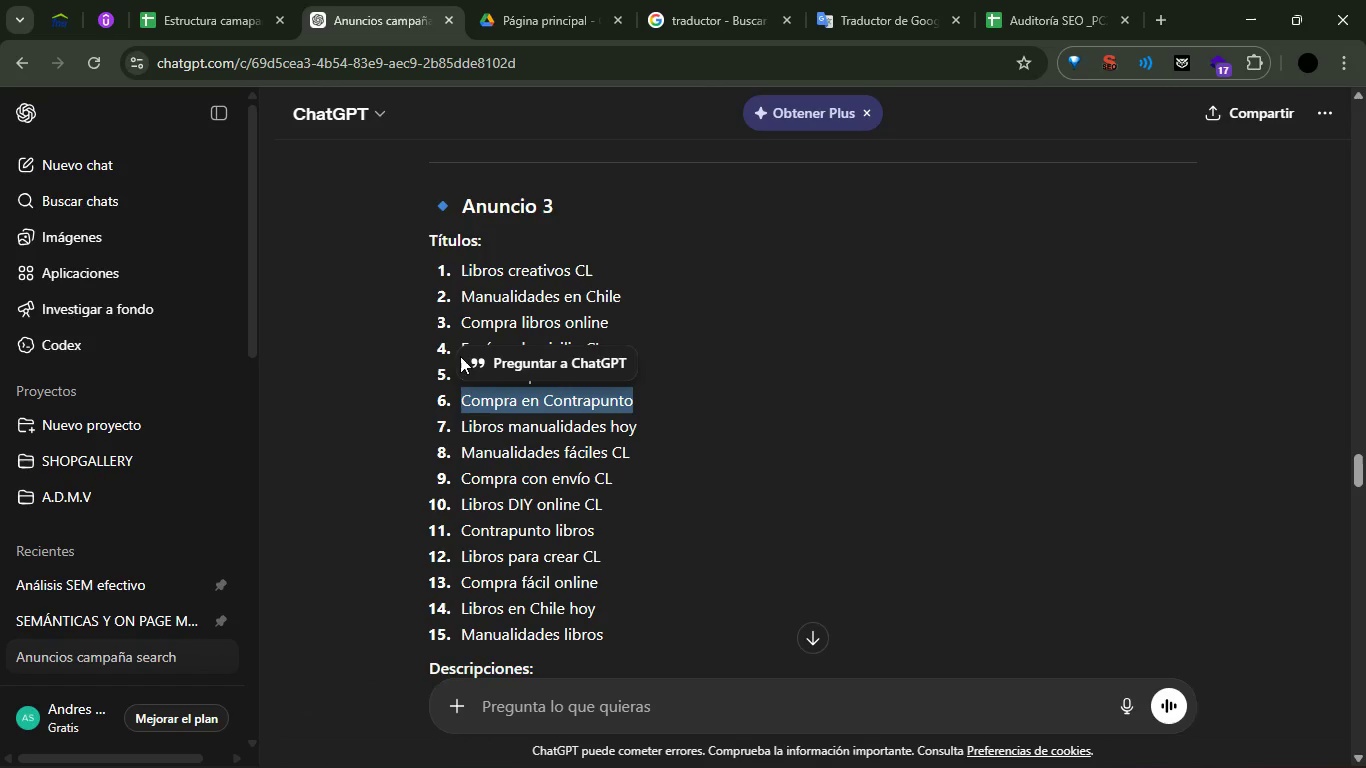 
key(Control+ControlLeft)
 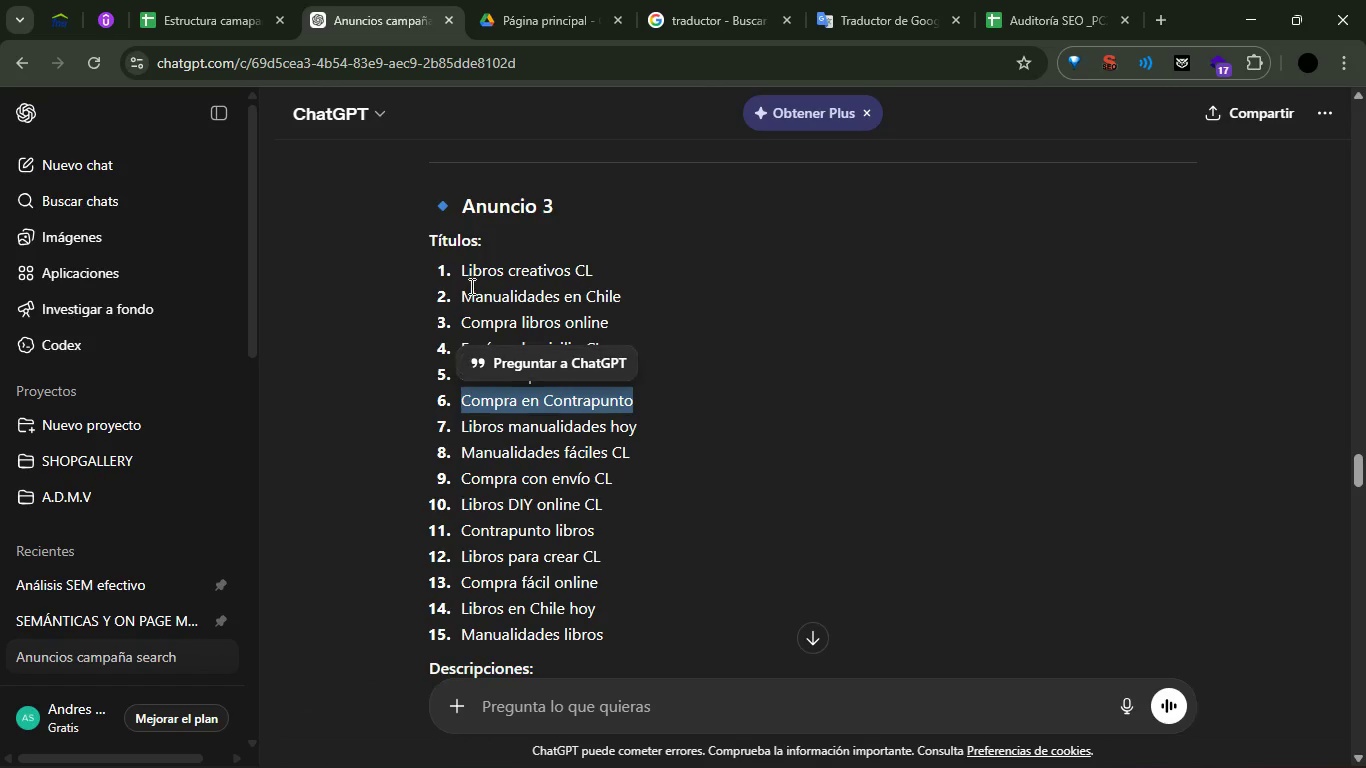 
key(Control+C)
 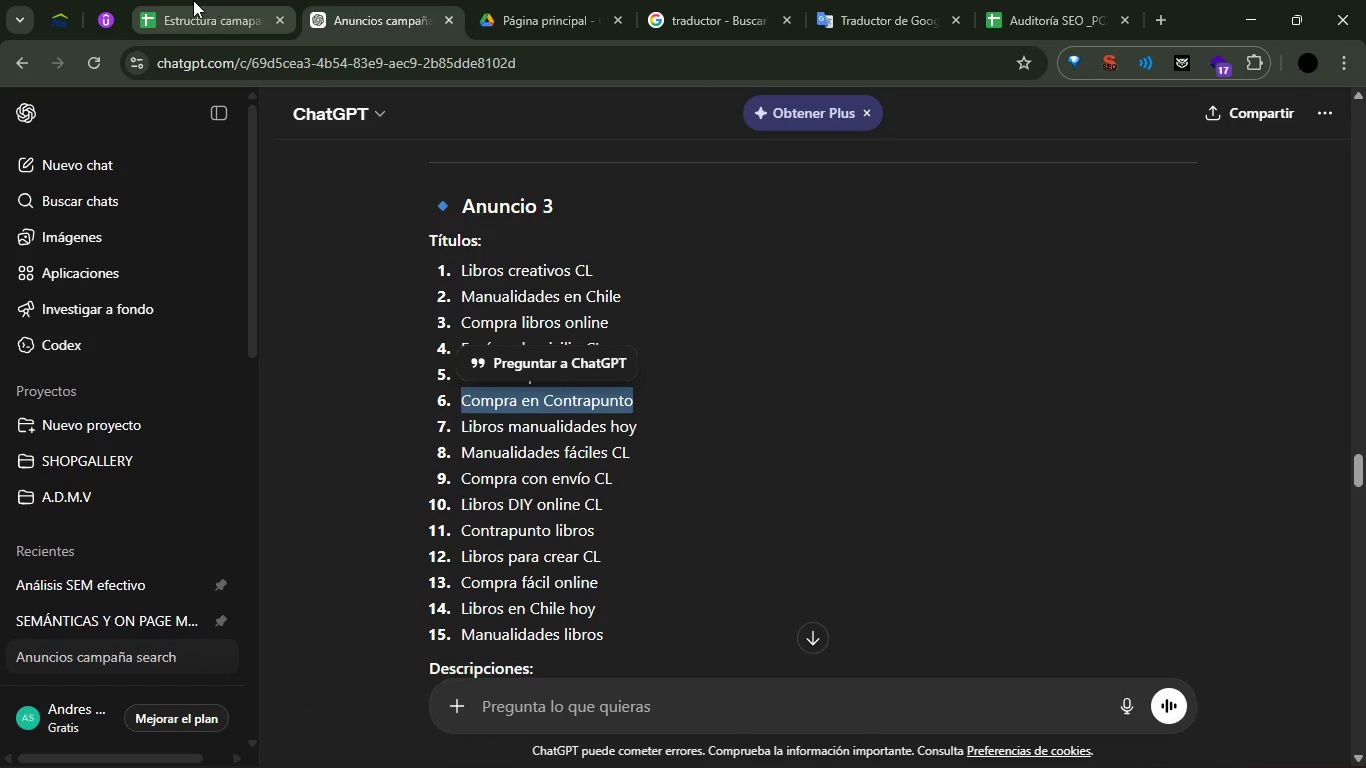 
left_click([193, 0])
 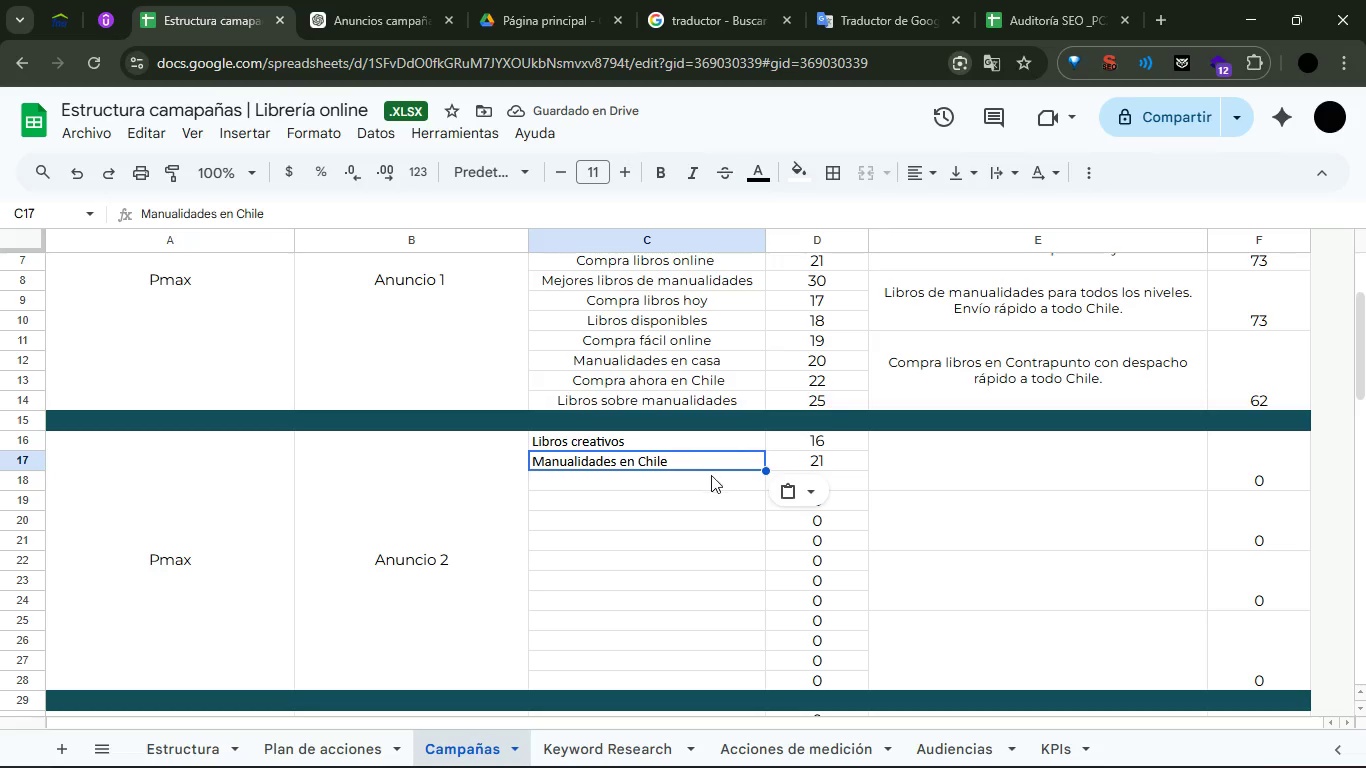 
left_click([705, 474])
 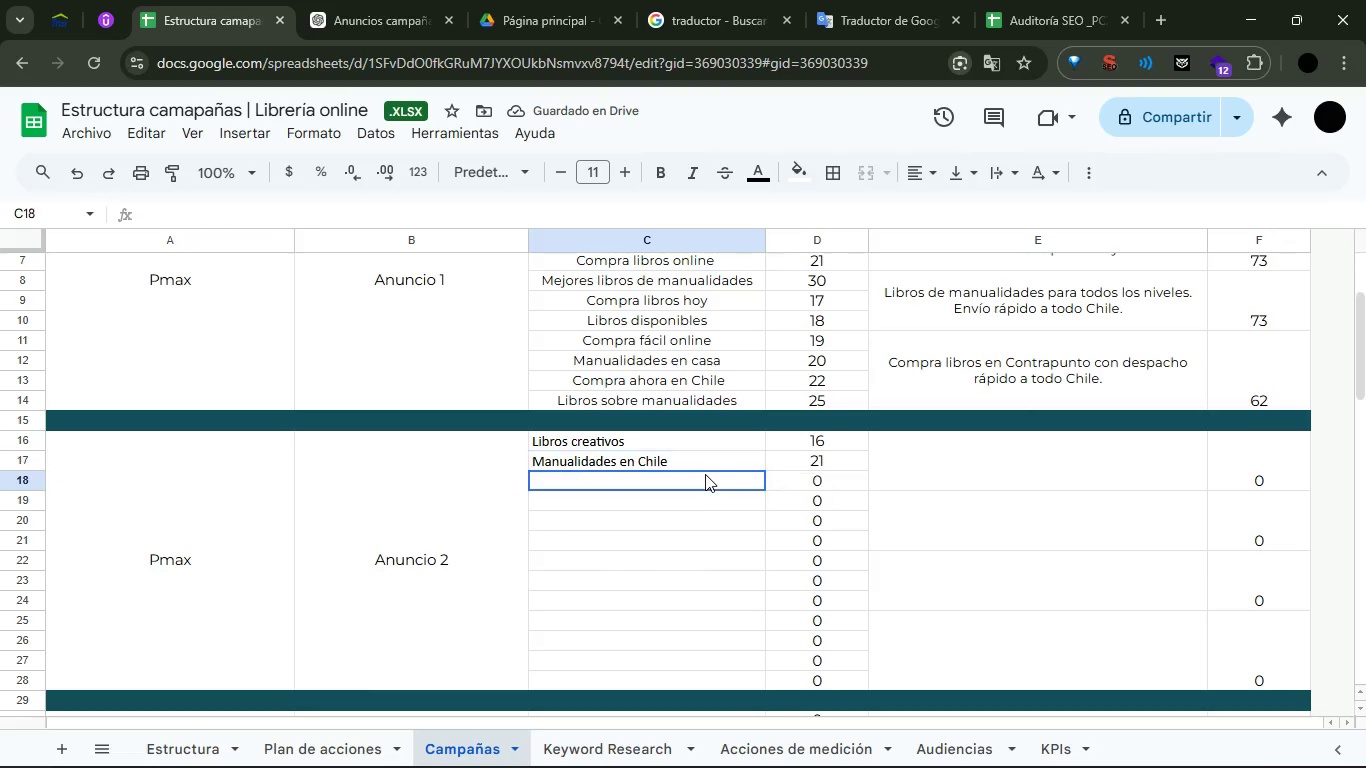 
key(Control+ControlLeft)
 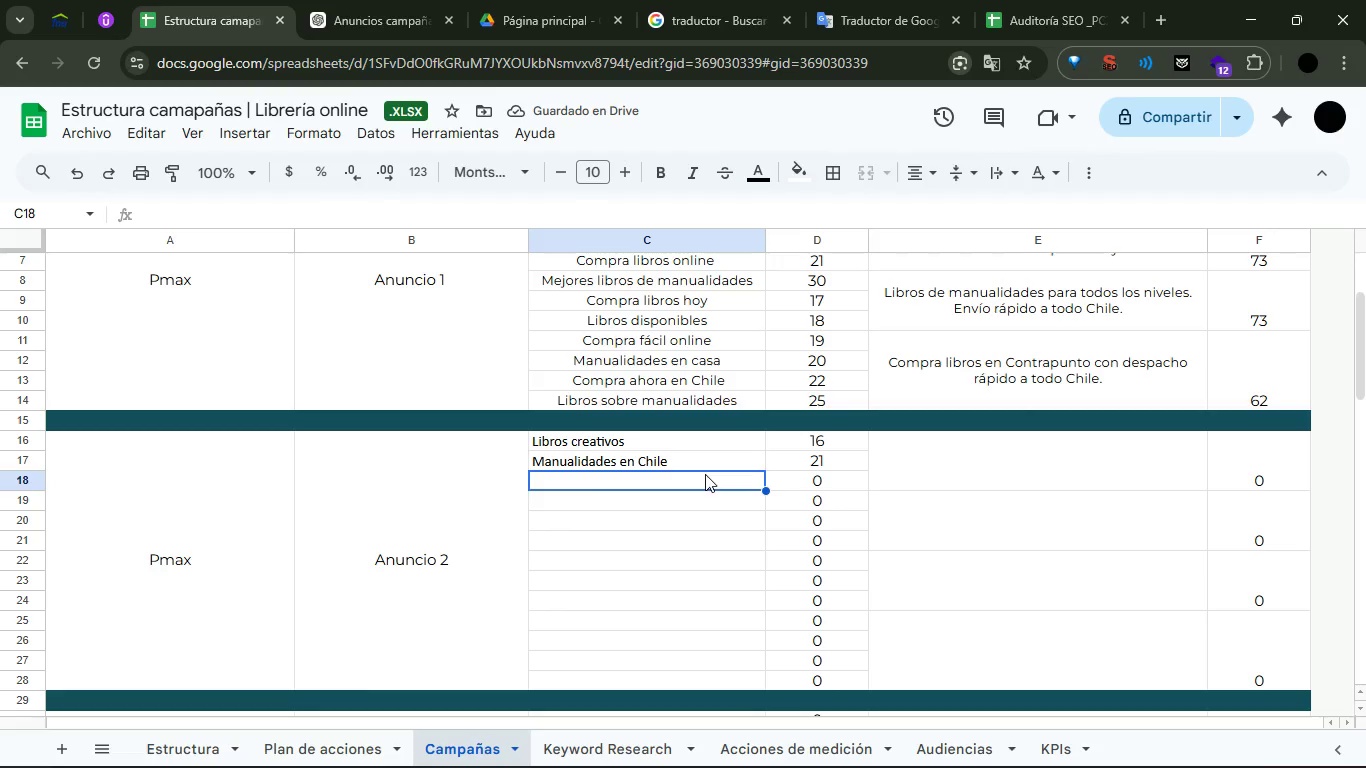 
key(Control+V)
 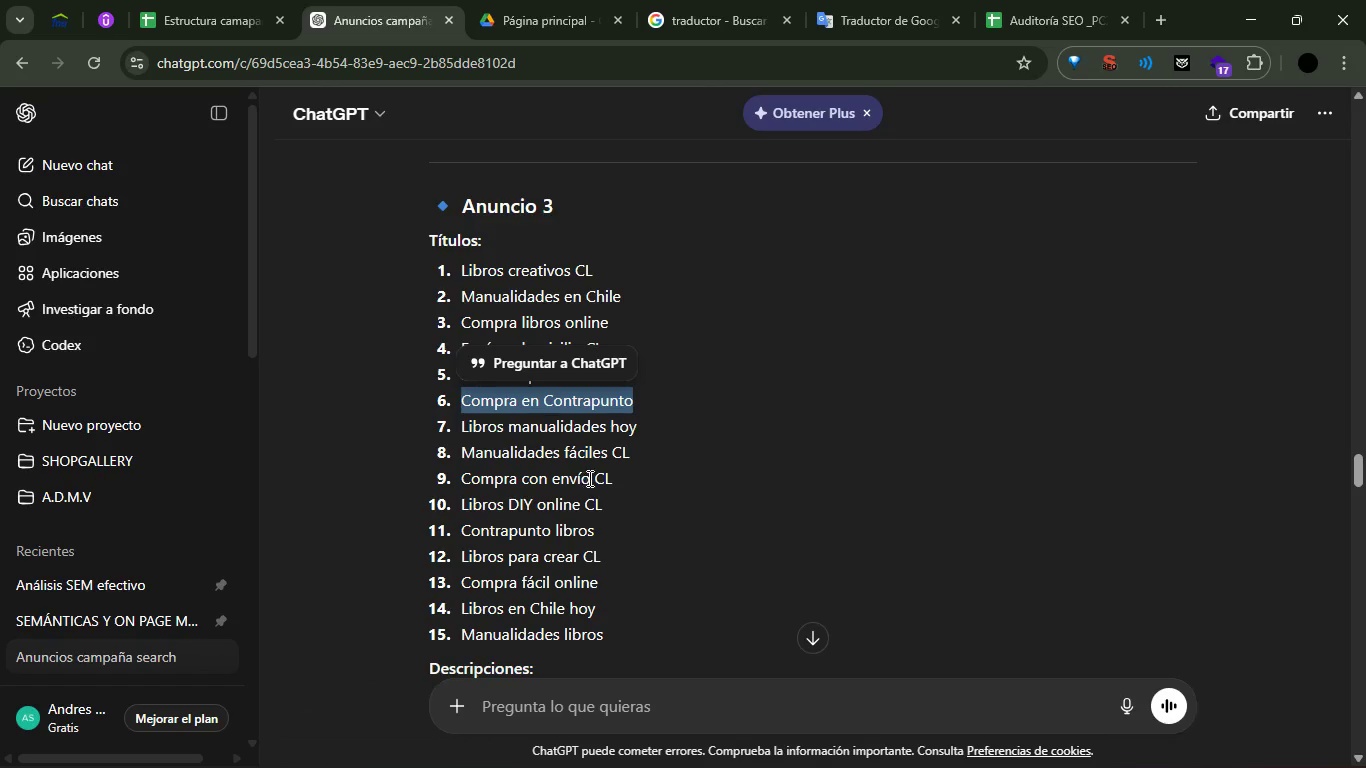 
left_click_drag(start_coordinate=[588, 478], to_coordinate=[459, 477])
 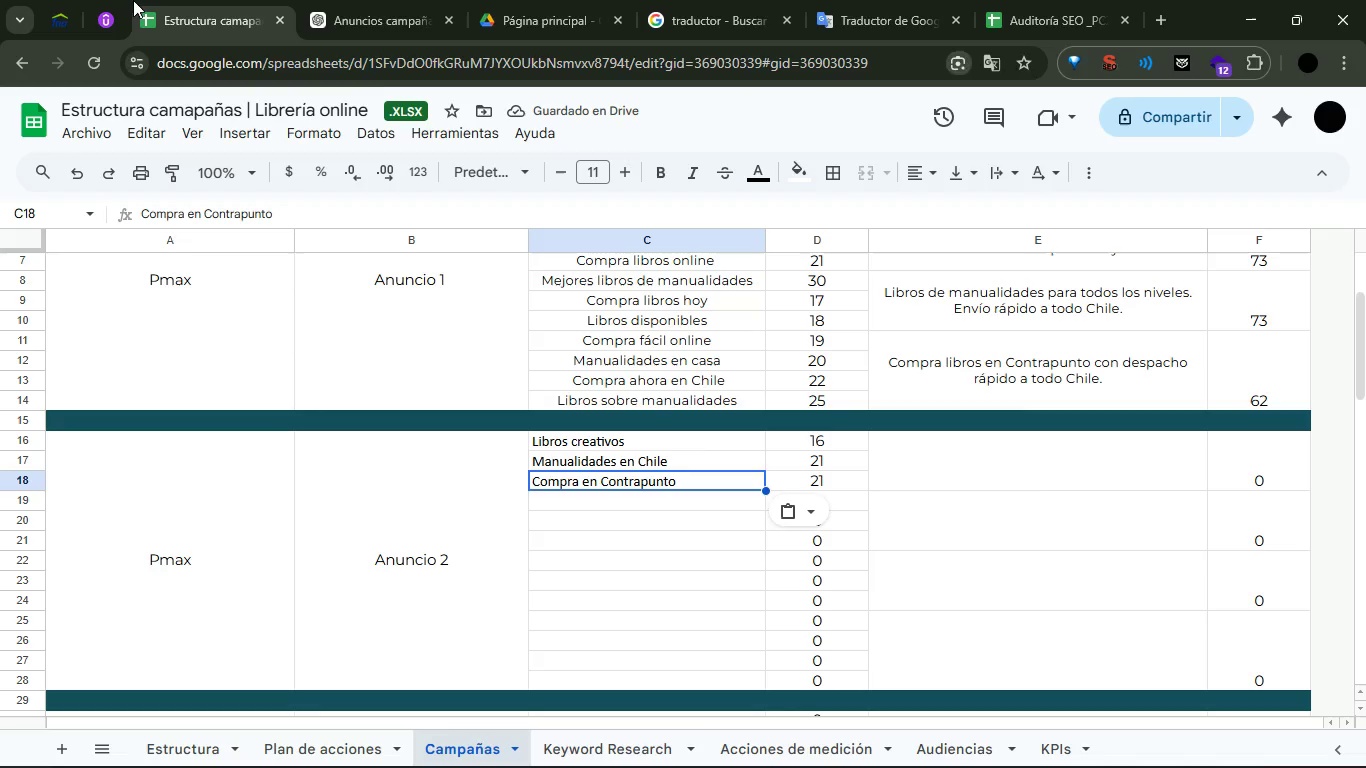 
key(Control+ControlLeft)
 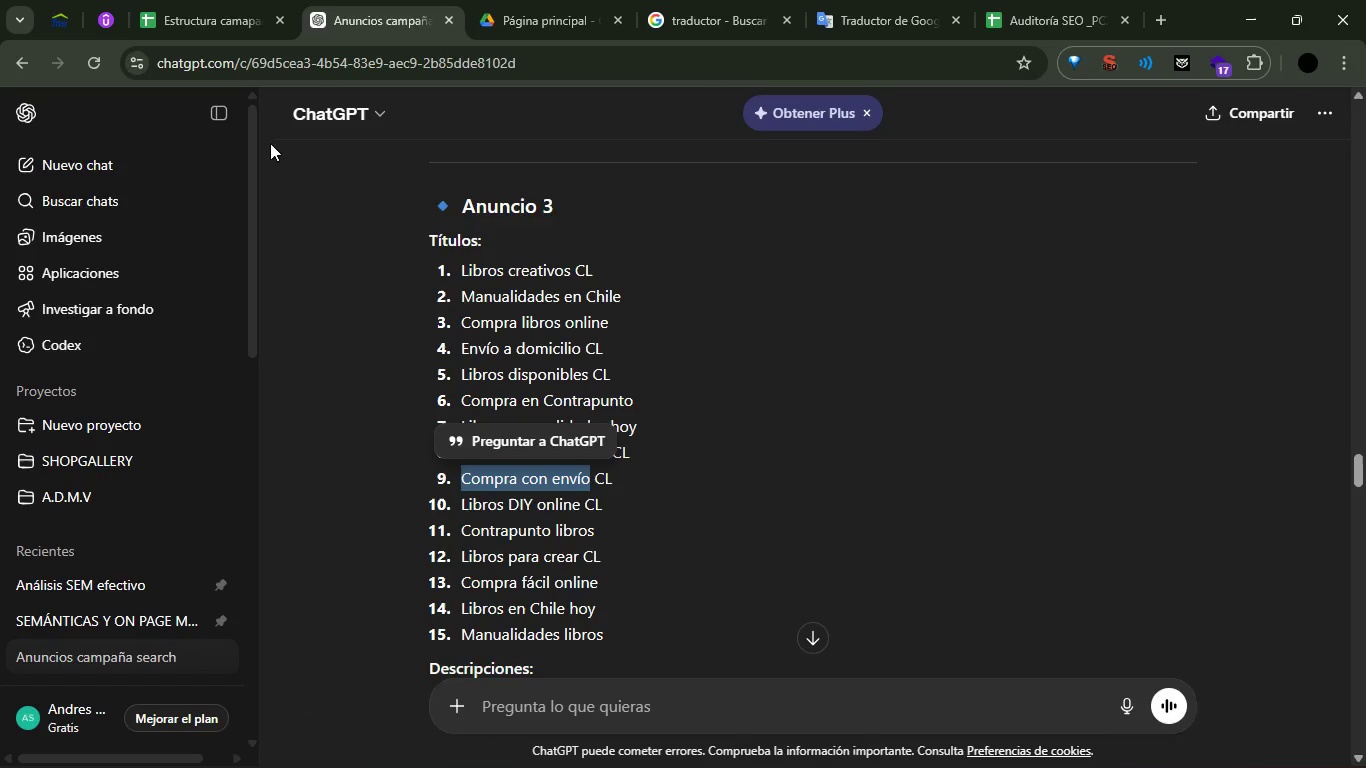 
key(Control+C)
 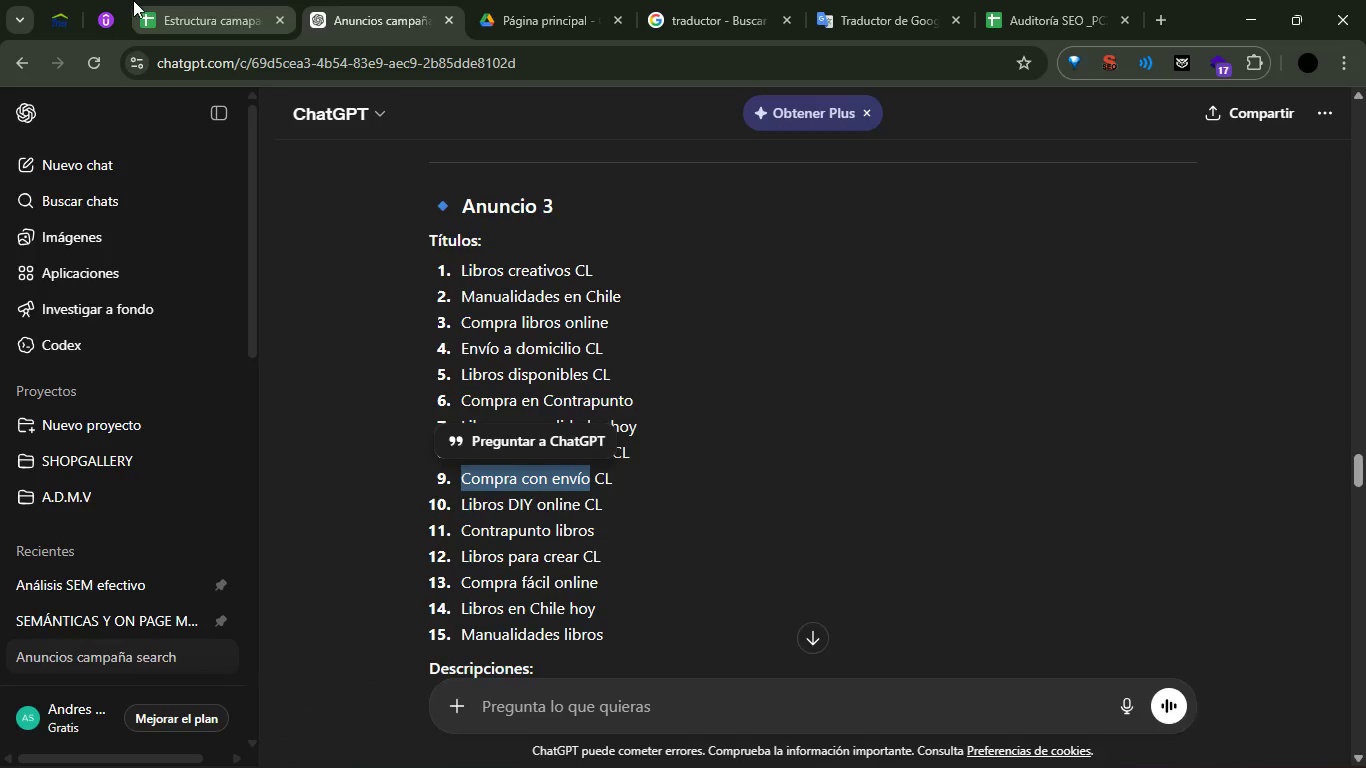 
left_click([133, 0])
 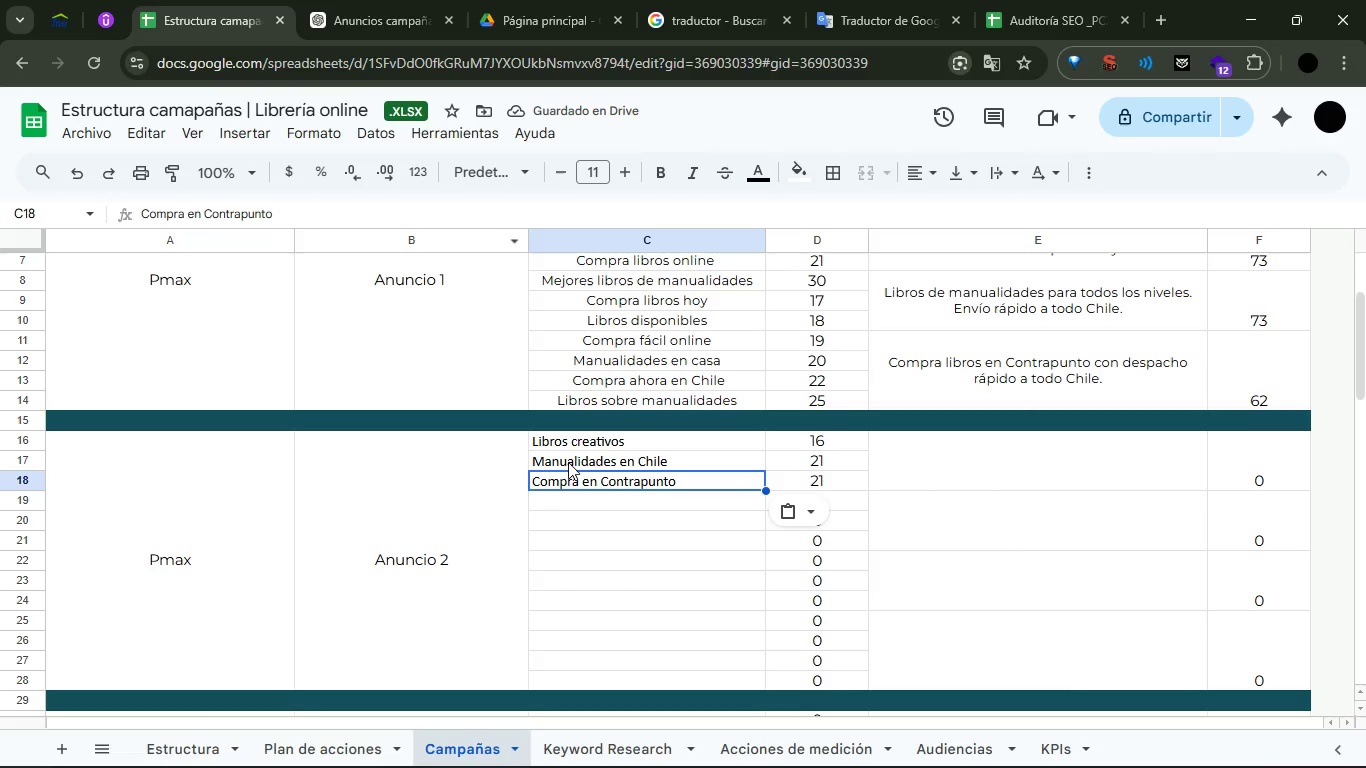 
left_click([583, 501])
 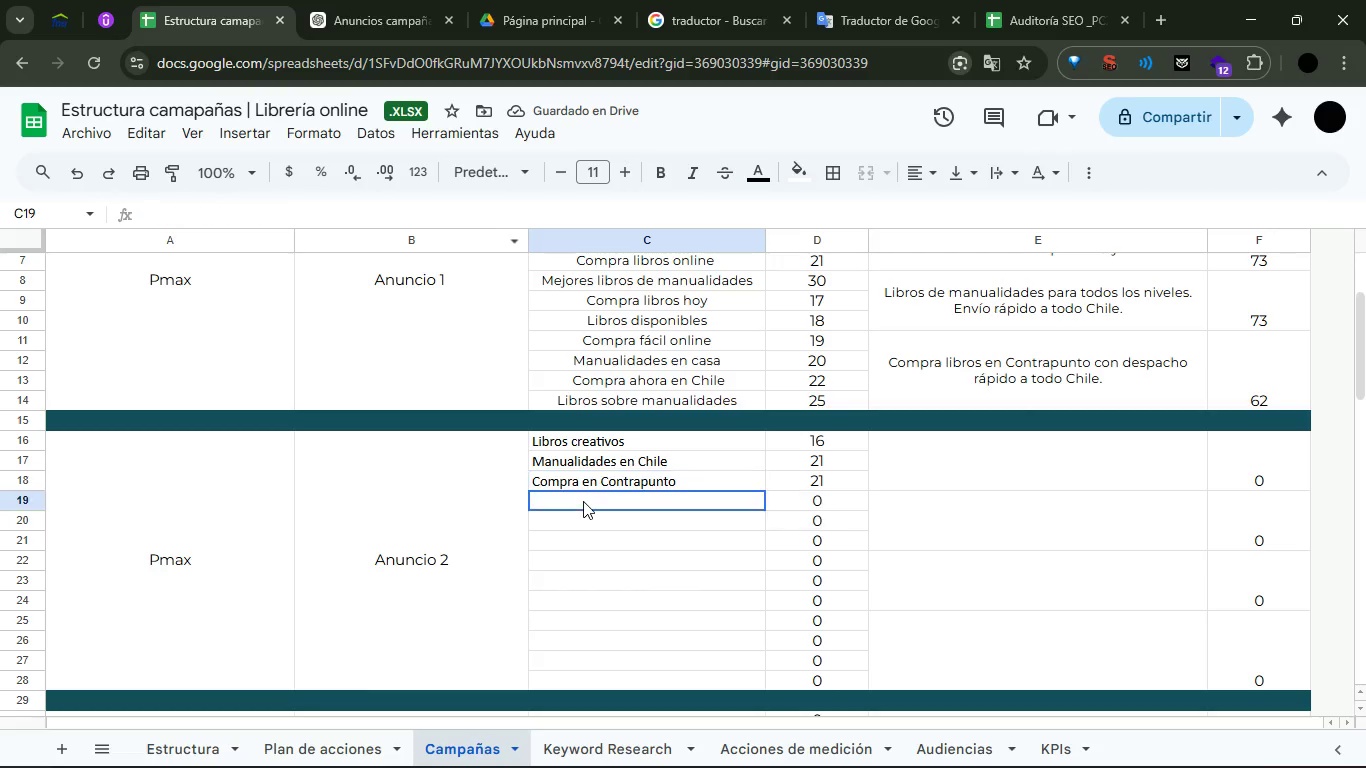 
key(Control+ControlLeft)
 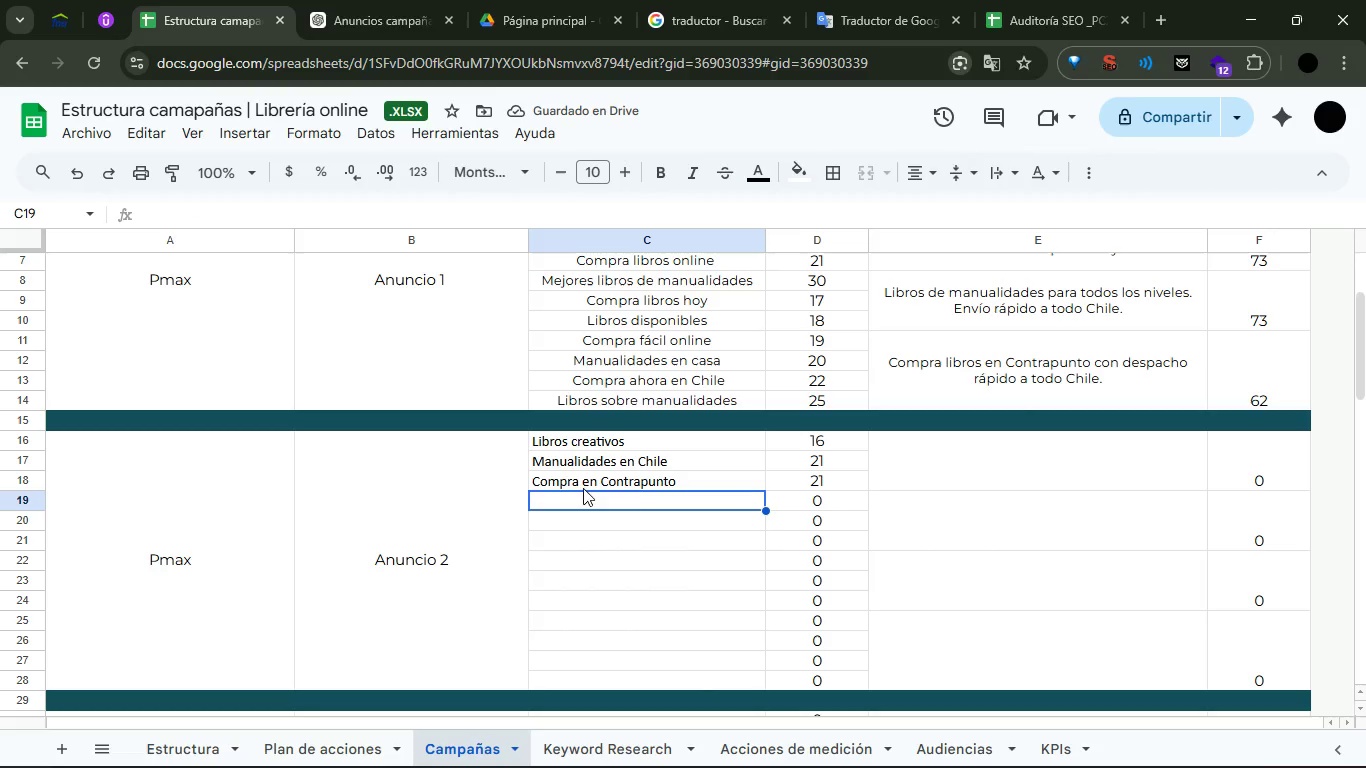 
key(Control+V)
 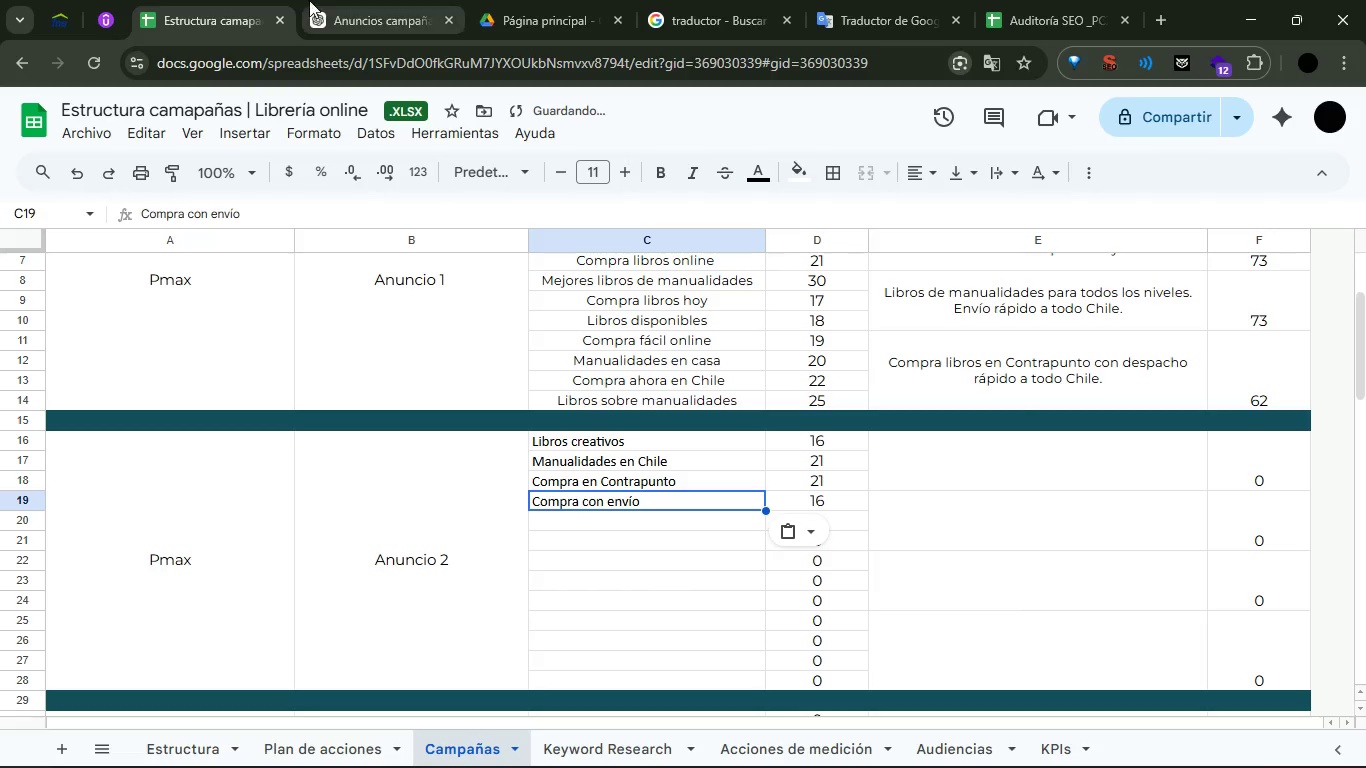 
left_click([309, 0])
 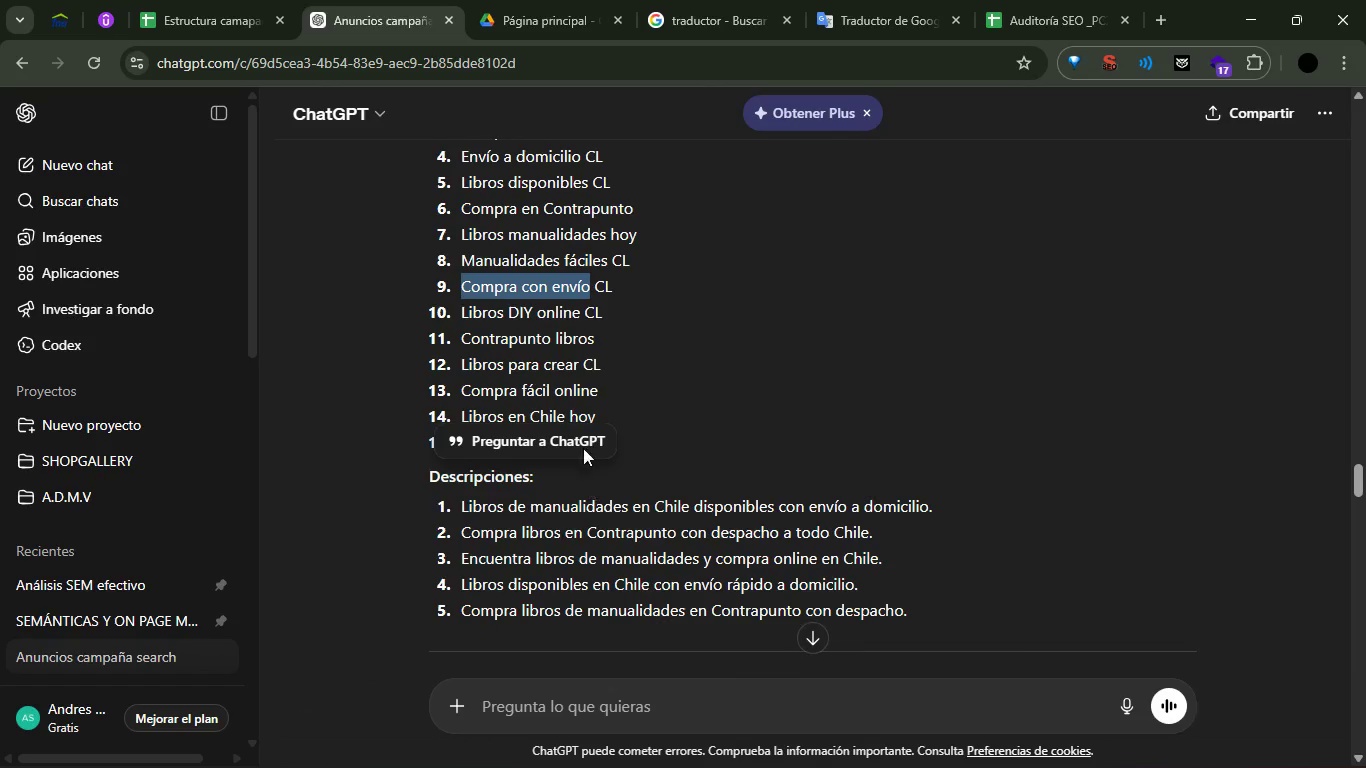 
left_click([612, 371])
 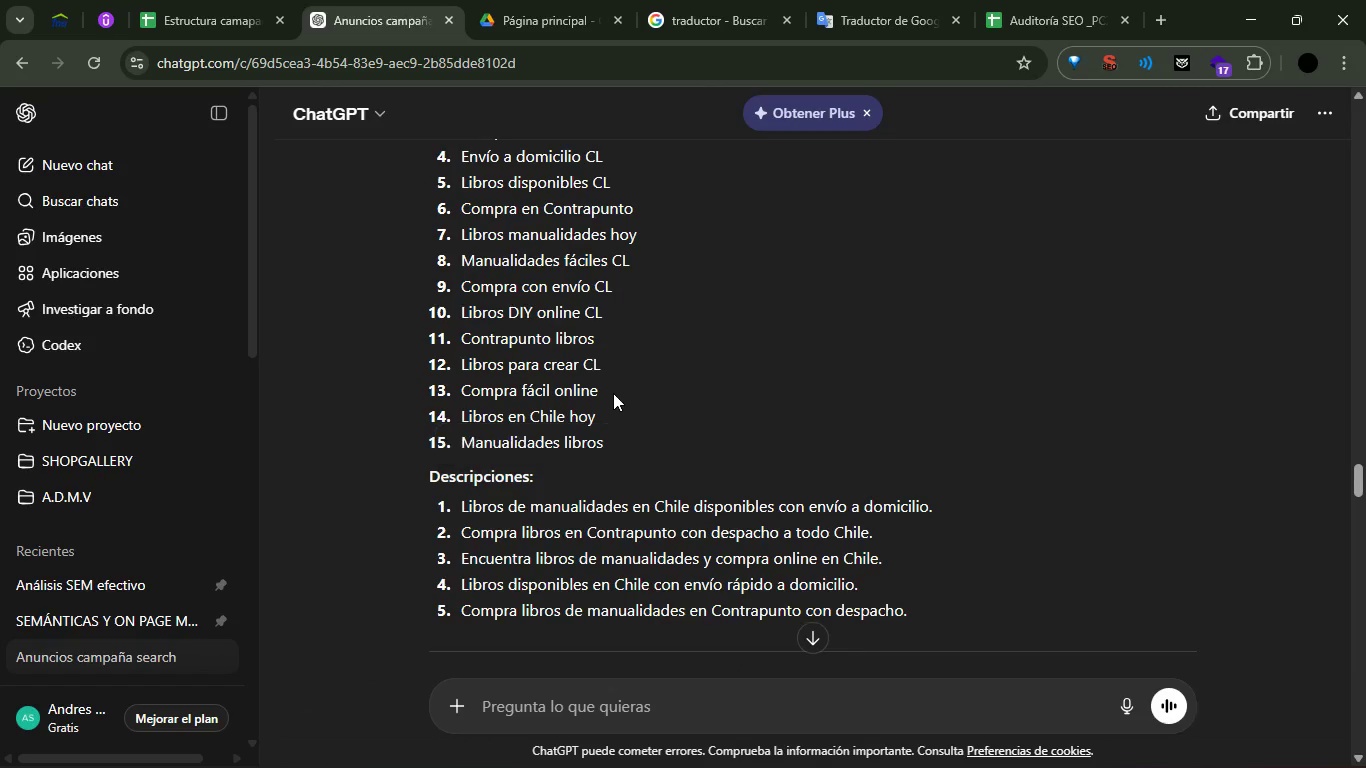 
left_click_drag(start_coordinate=[613, 393], to_coordinate=[431, 381])
 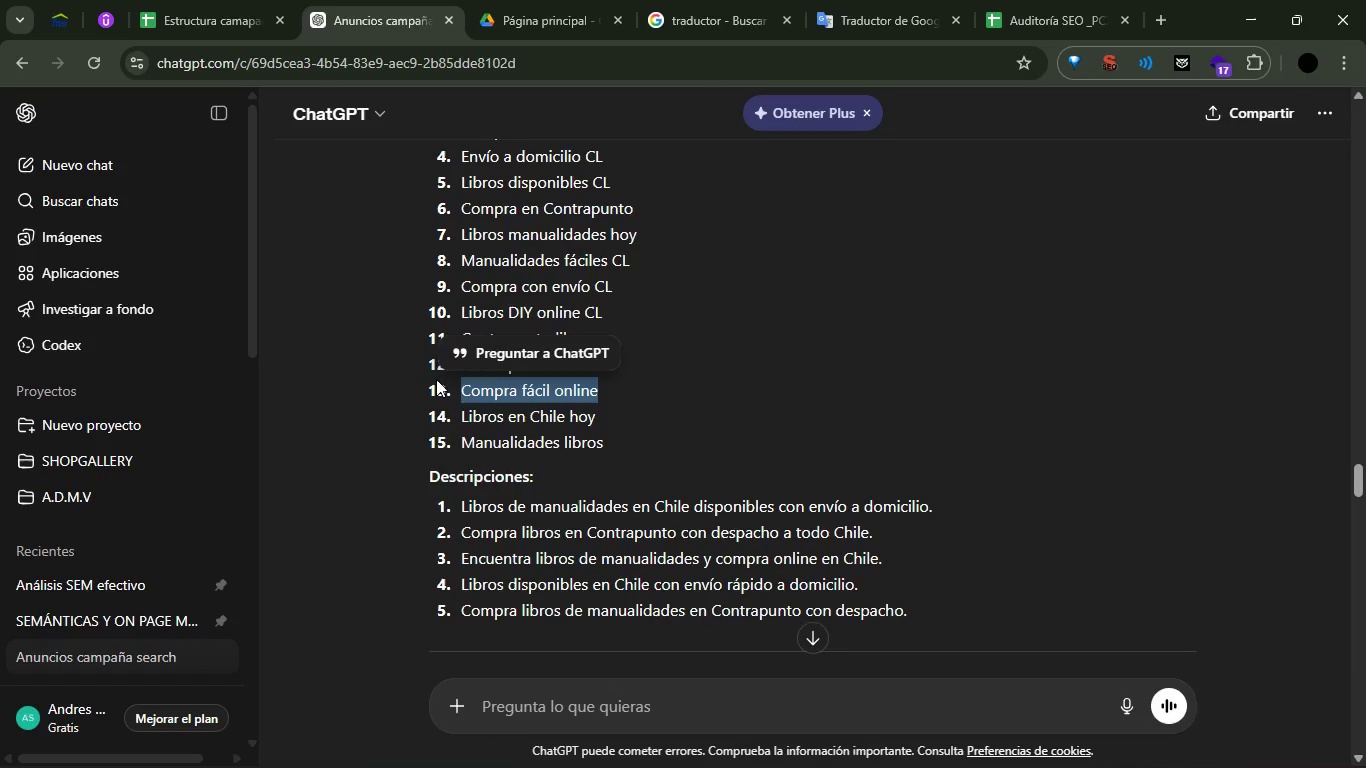 
key(Control+C)
 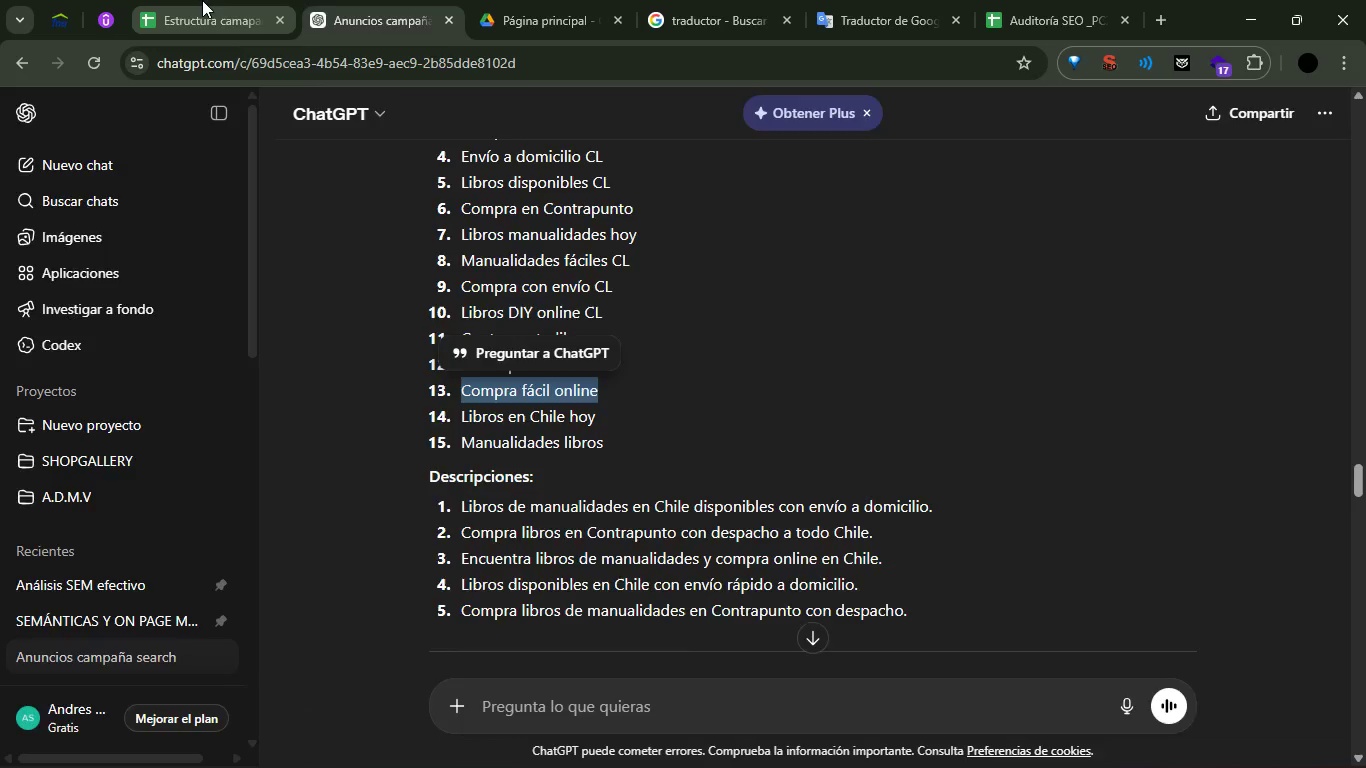 
left_click([202, 0])
 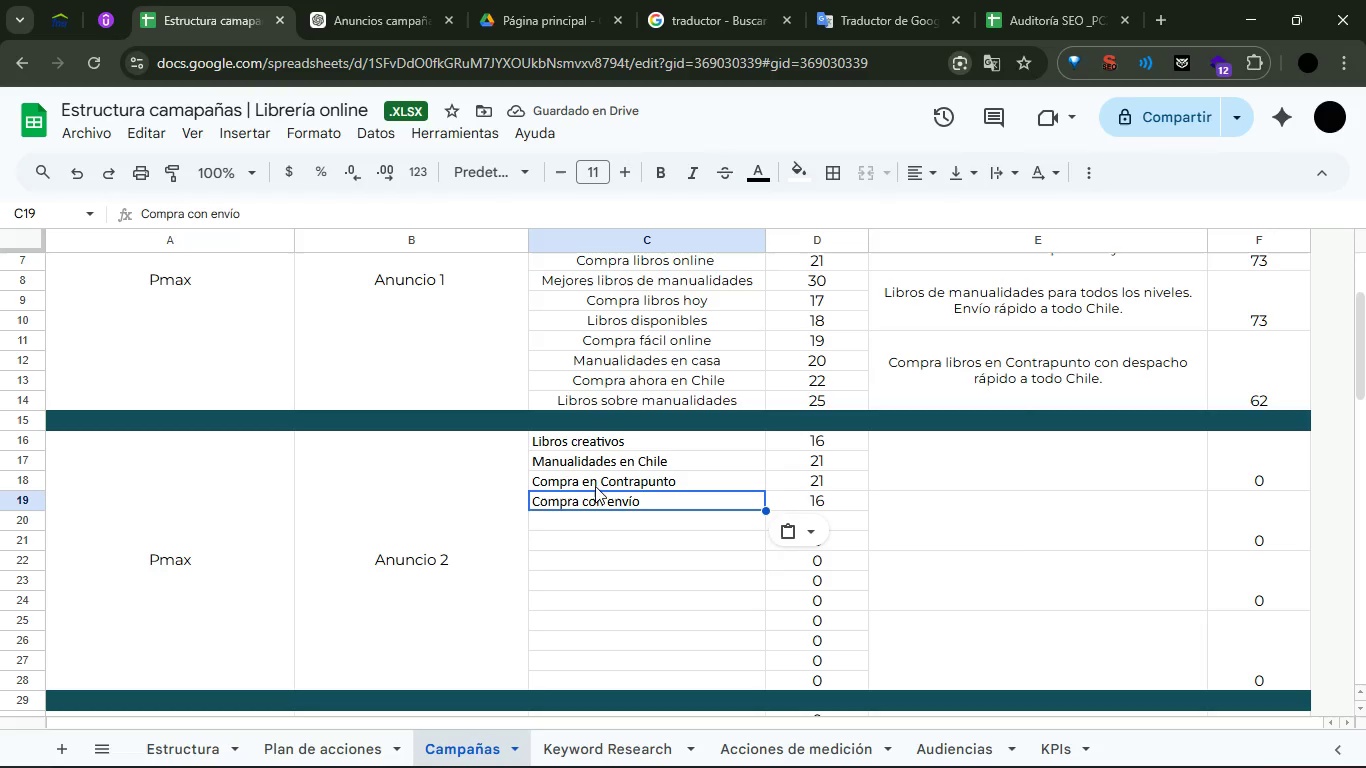 
left_click([599, 523])
 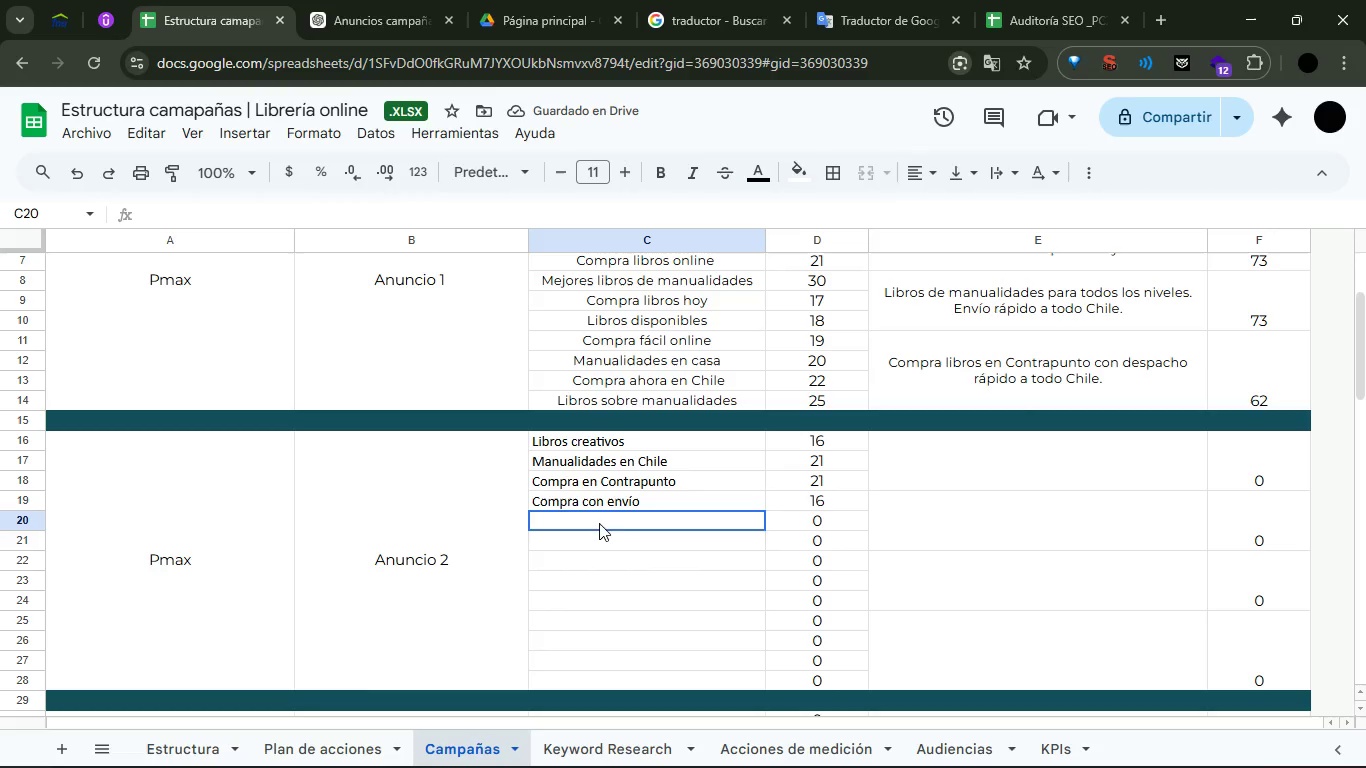 
key(Control+ControlLeft)
 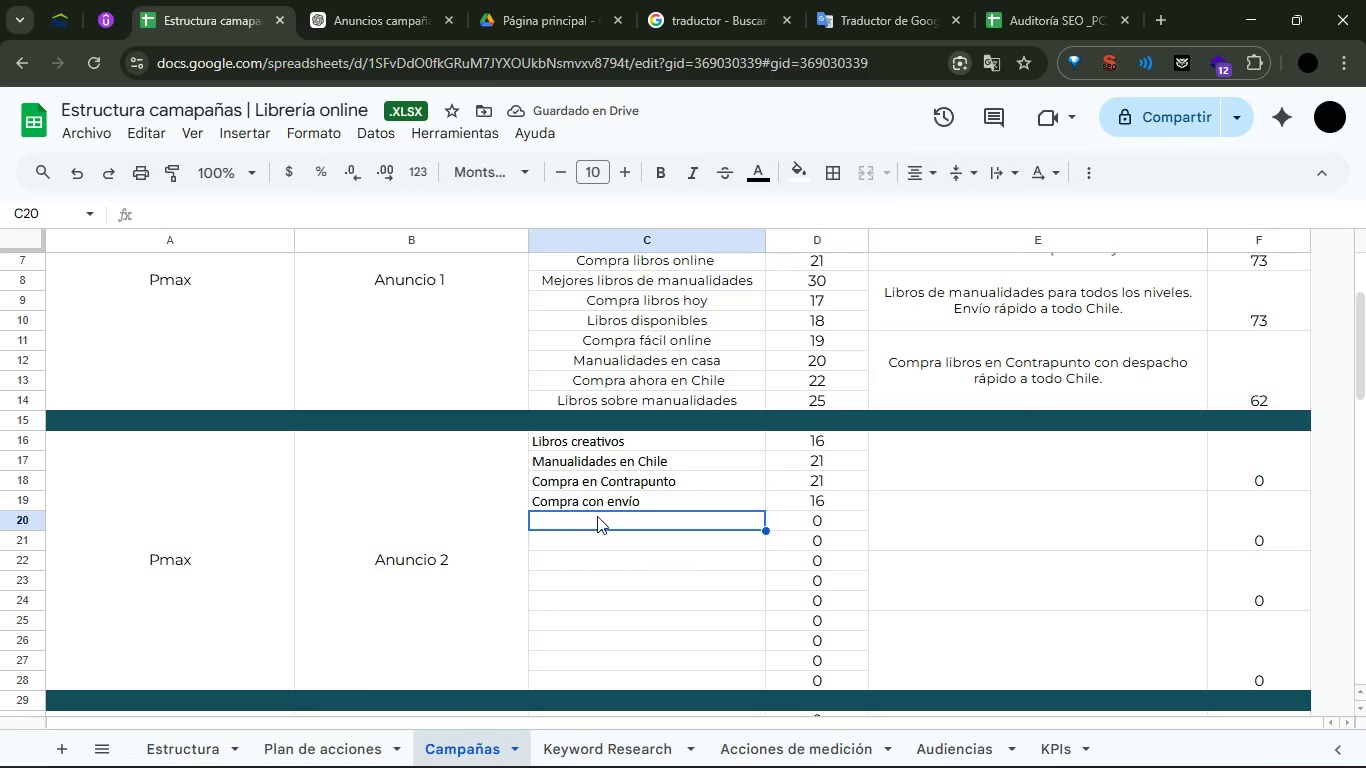 
key(Control+V)
 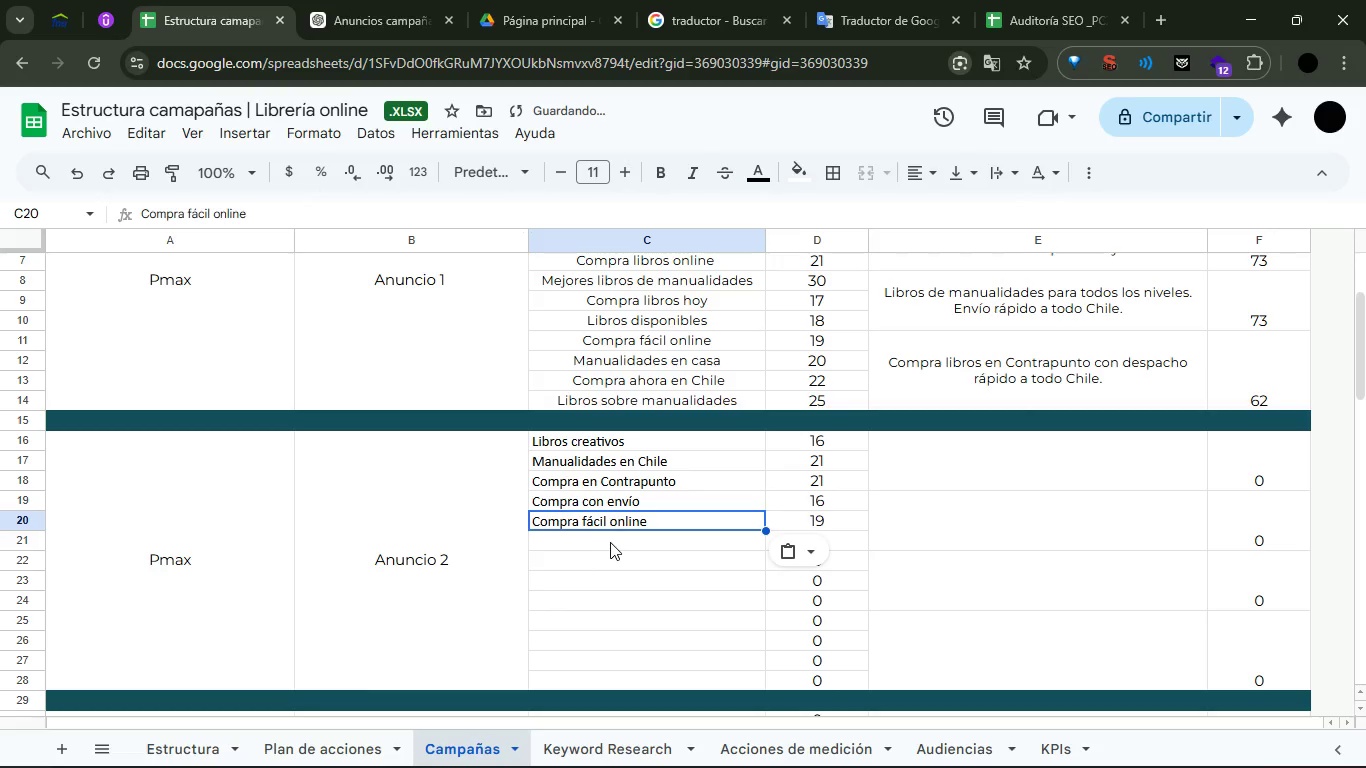 
double_click([610, 540])
 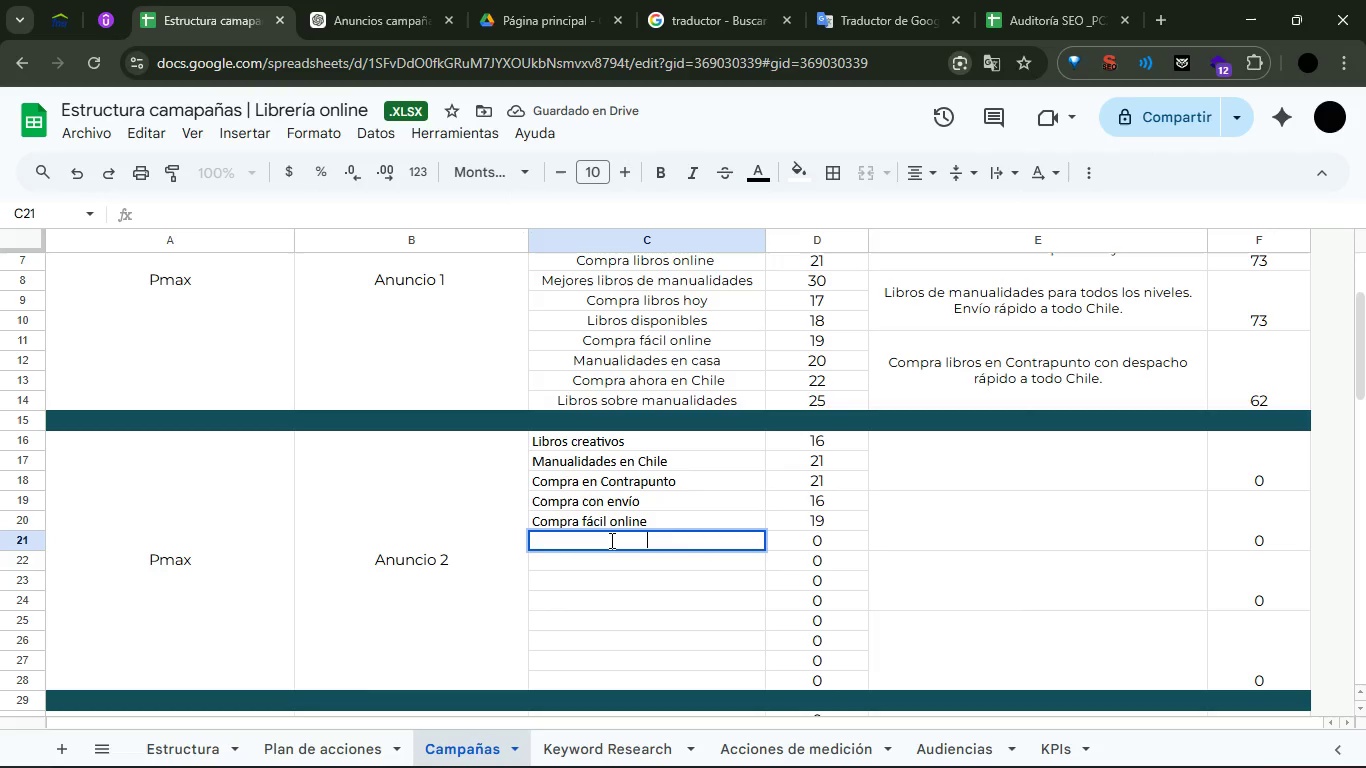 
type(Libros de manualidades')
key(Backspace)
 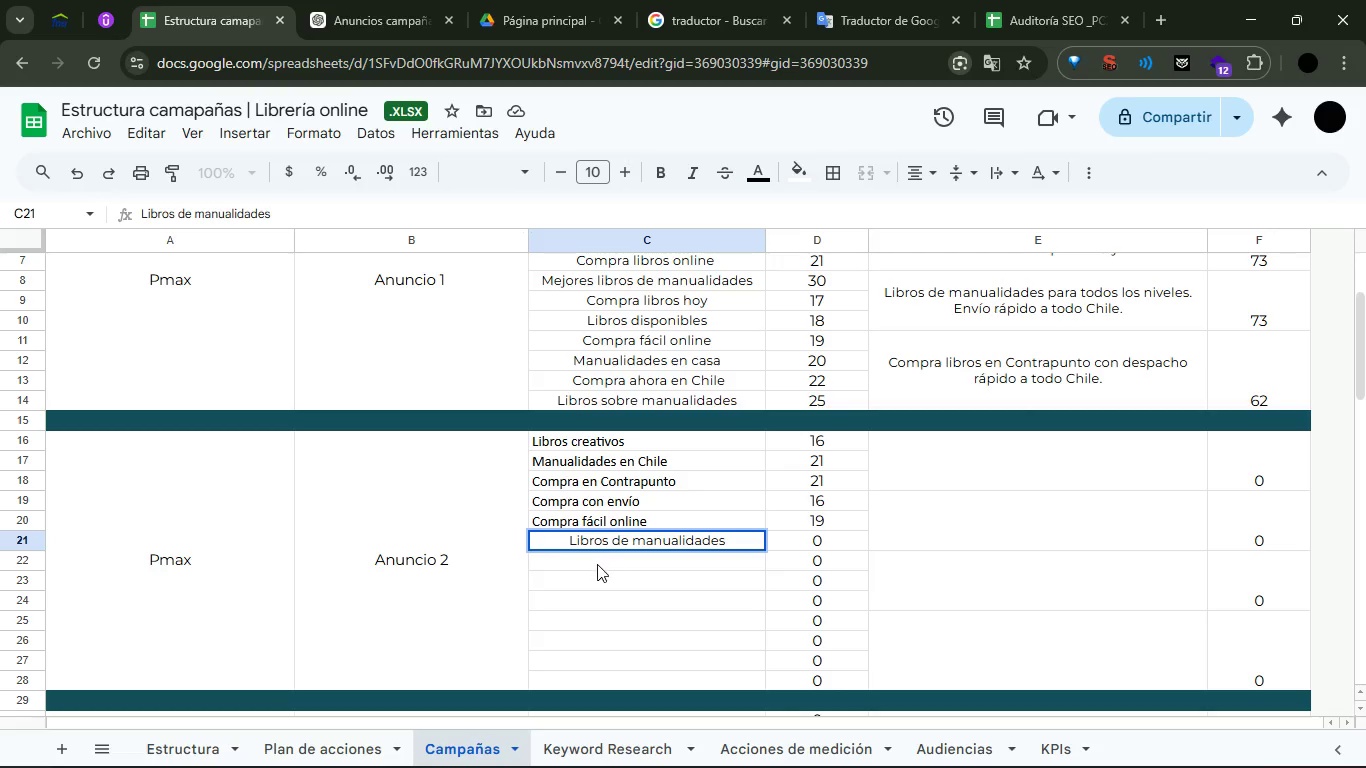 
double_click([597, 564])
 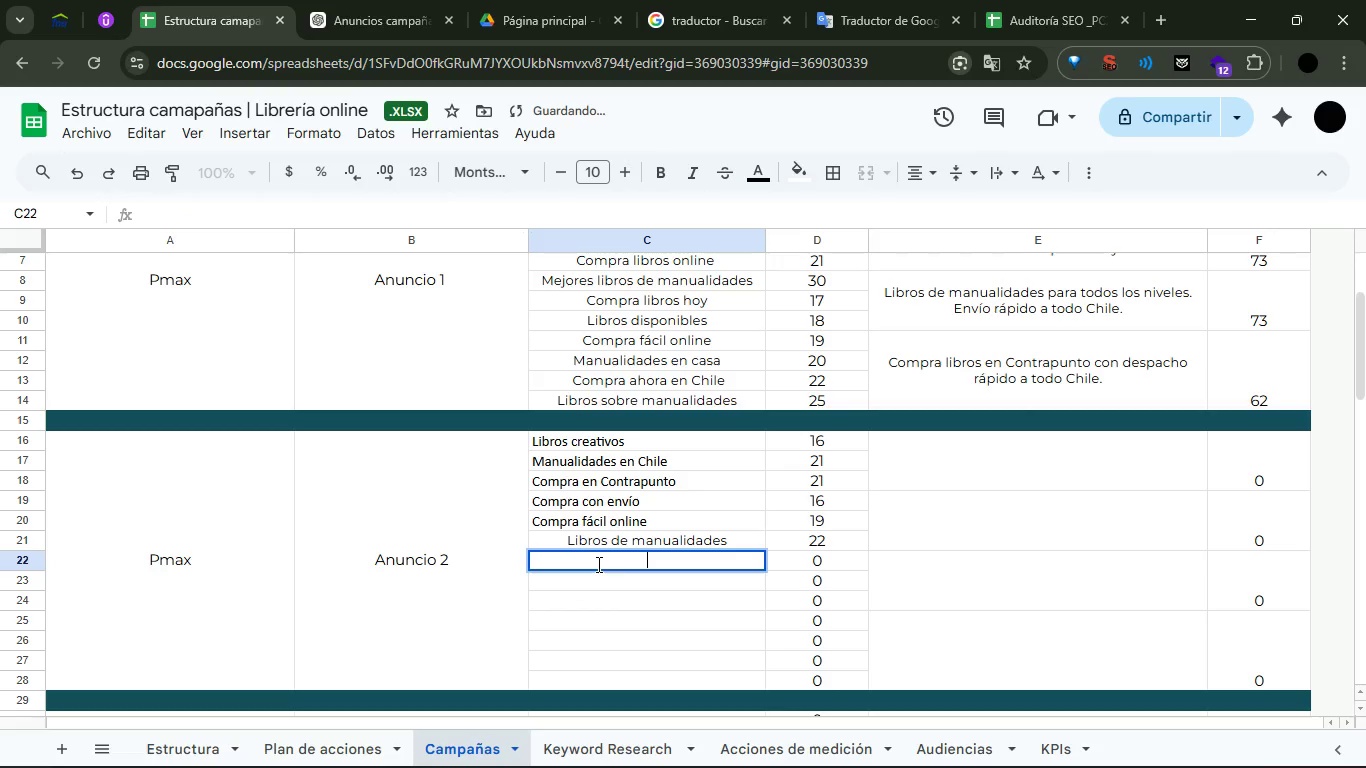 
type(Libros con env;io a domicilo )
 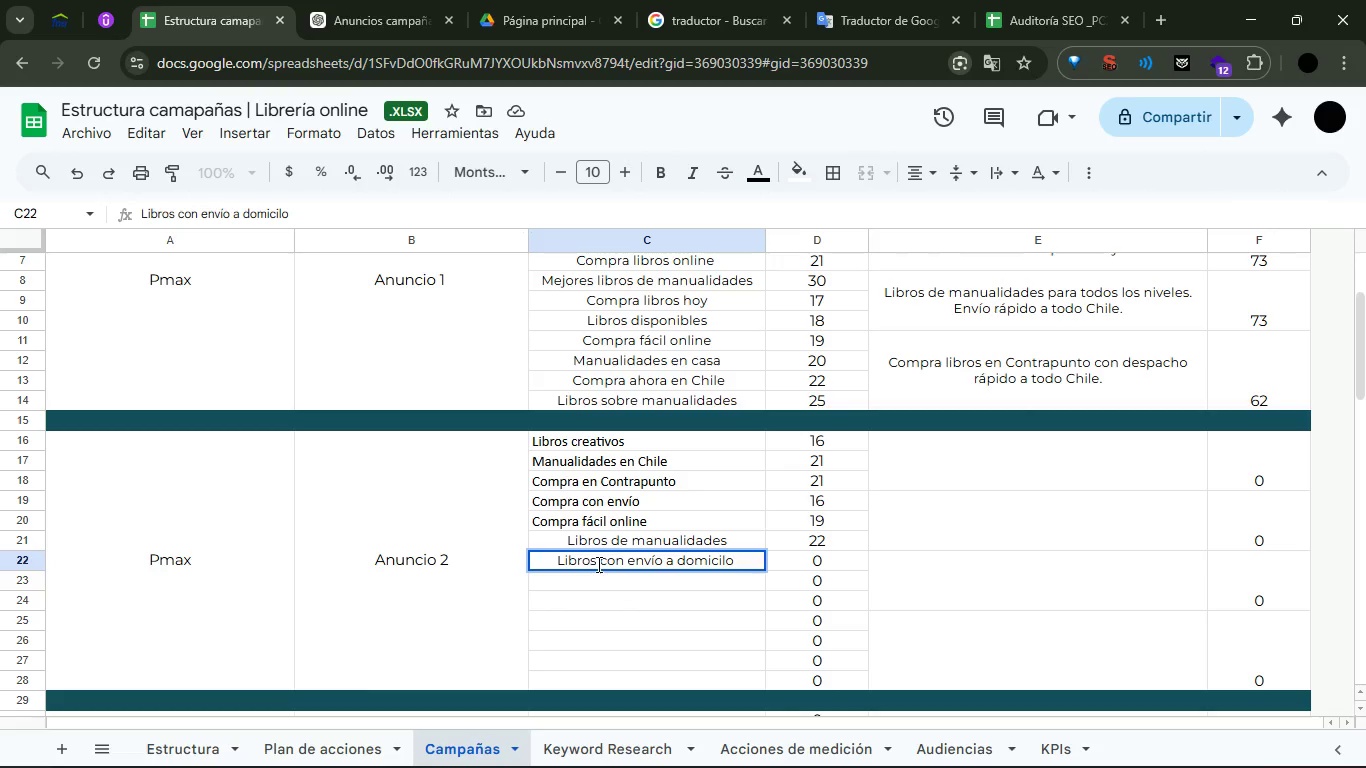 
key(Enter)
 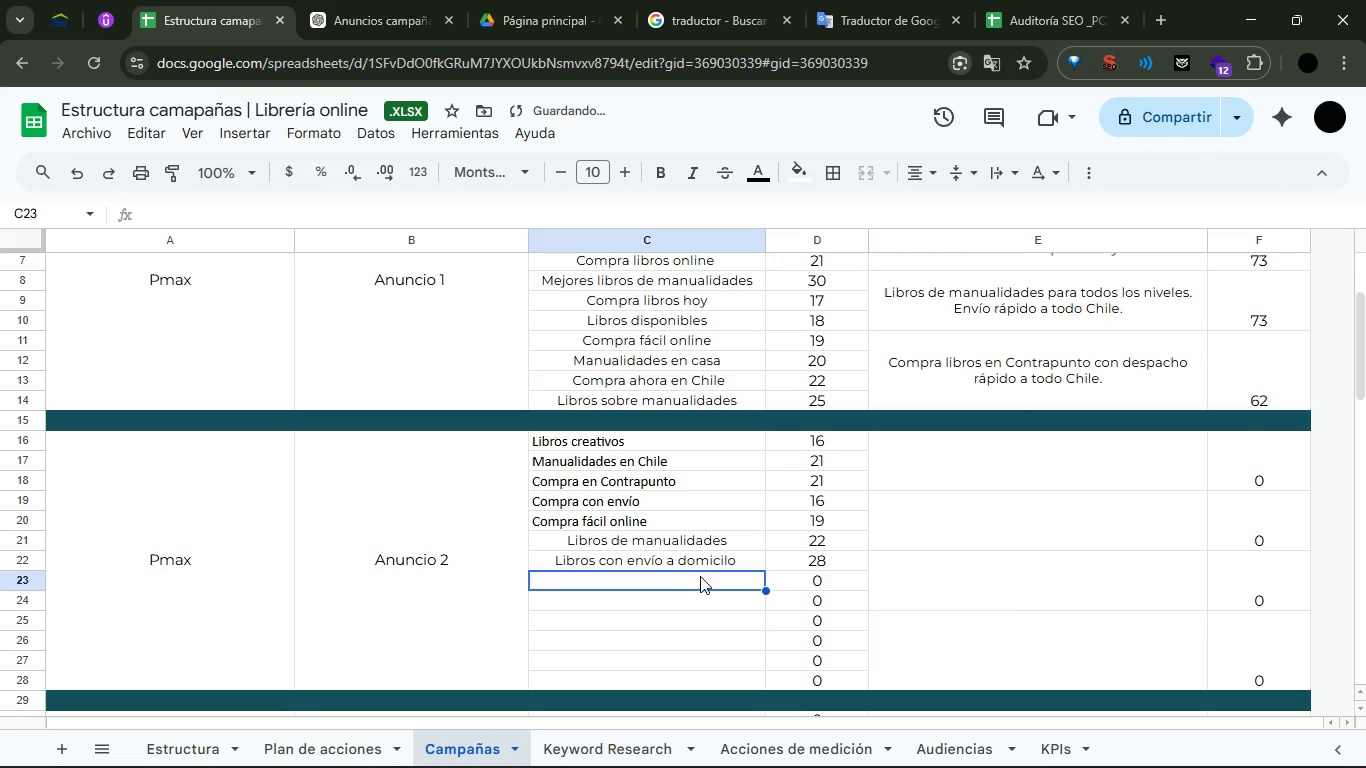 
double_click([723, 566])
 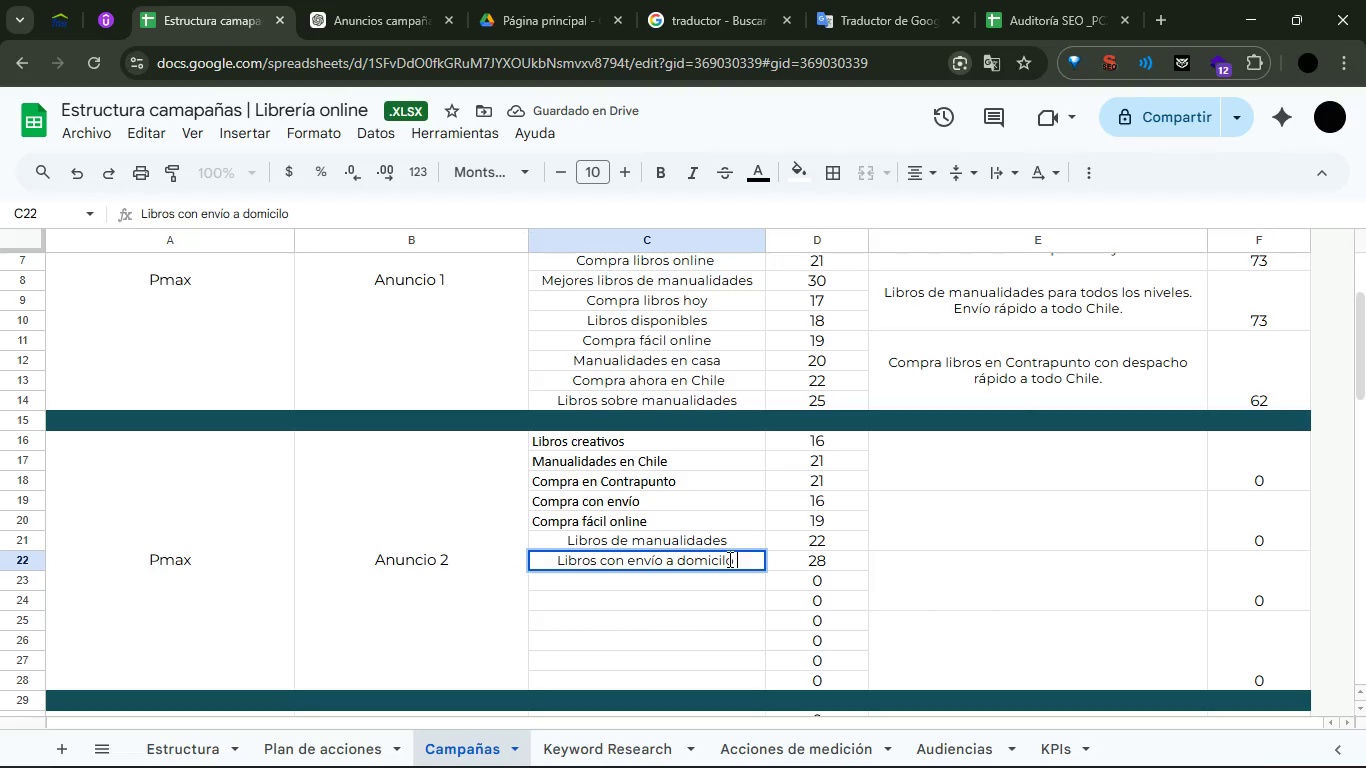 
triple_click([728, 559])
 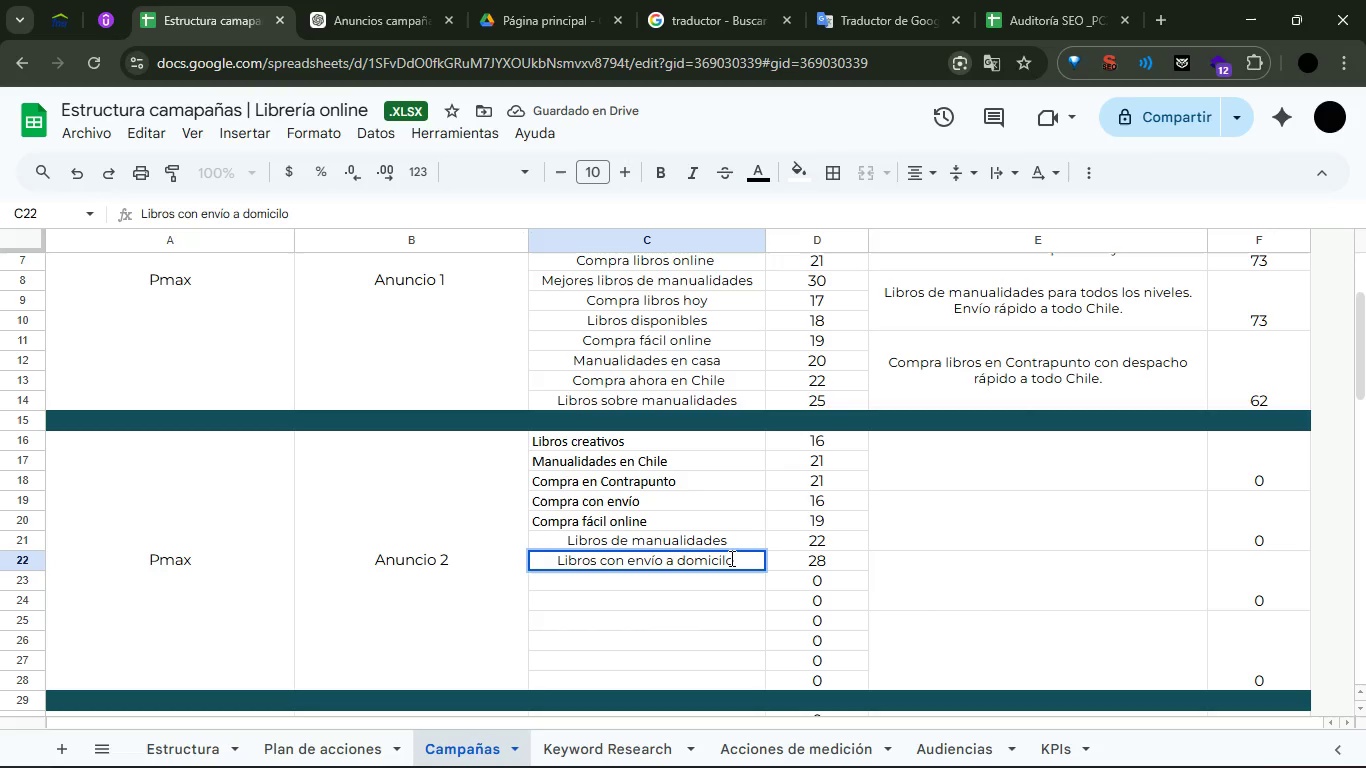 
key(I)
 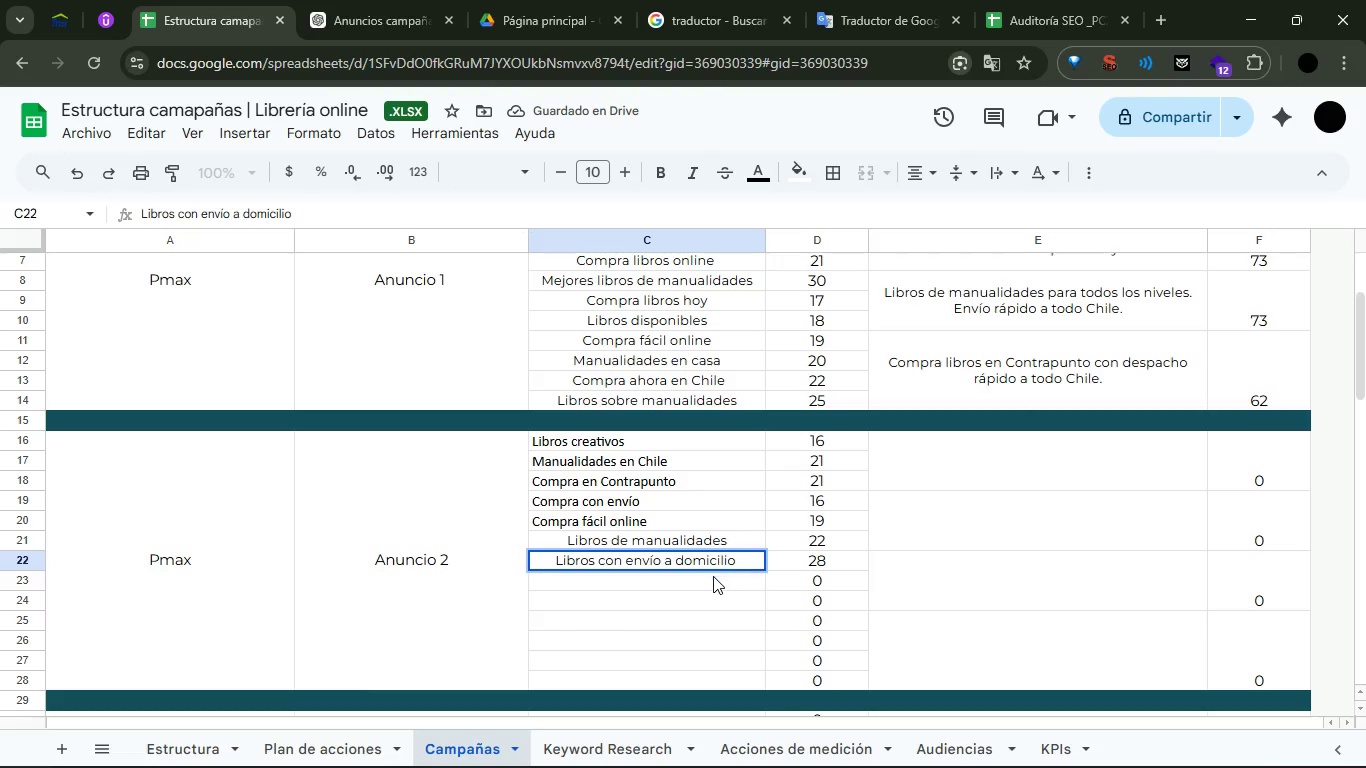 
double_click([710, 580])
 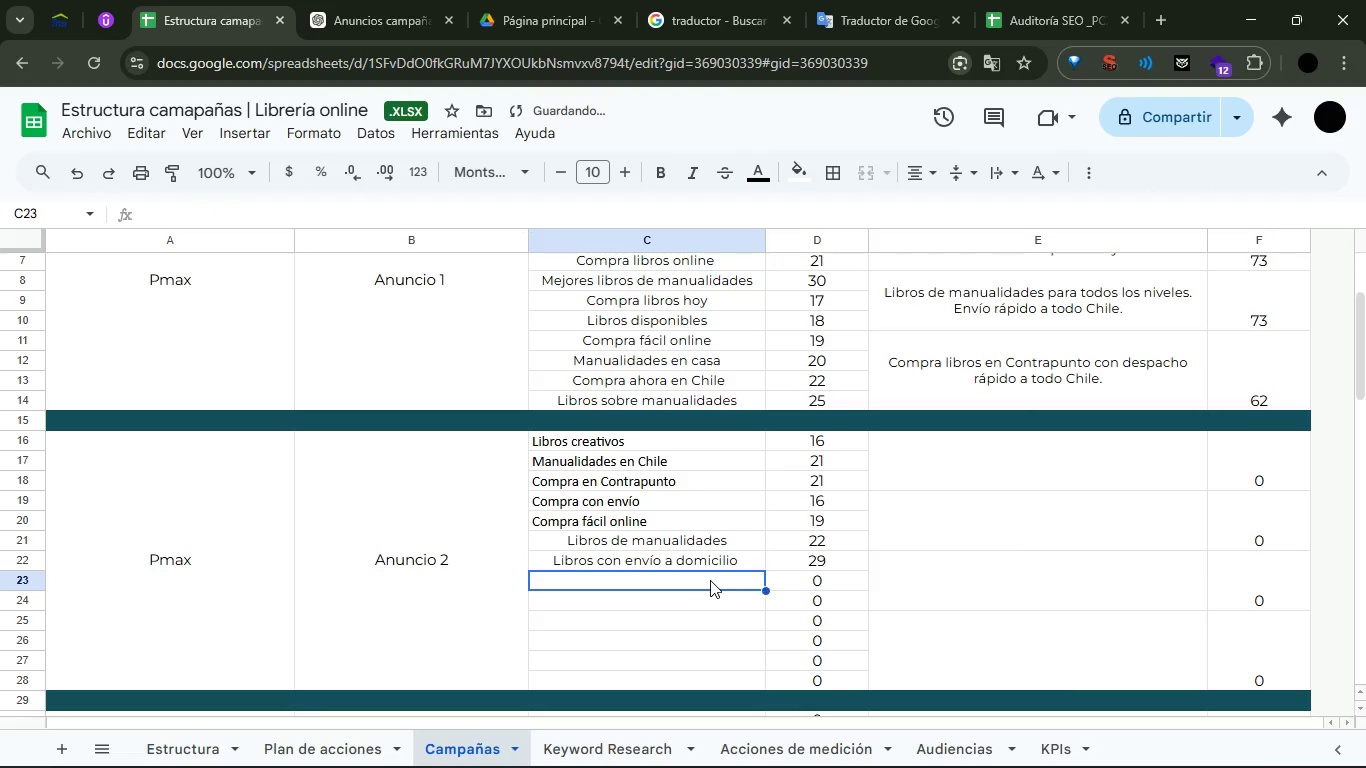 
triple_click([710, 580])
 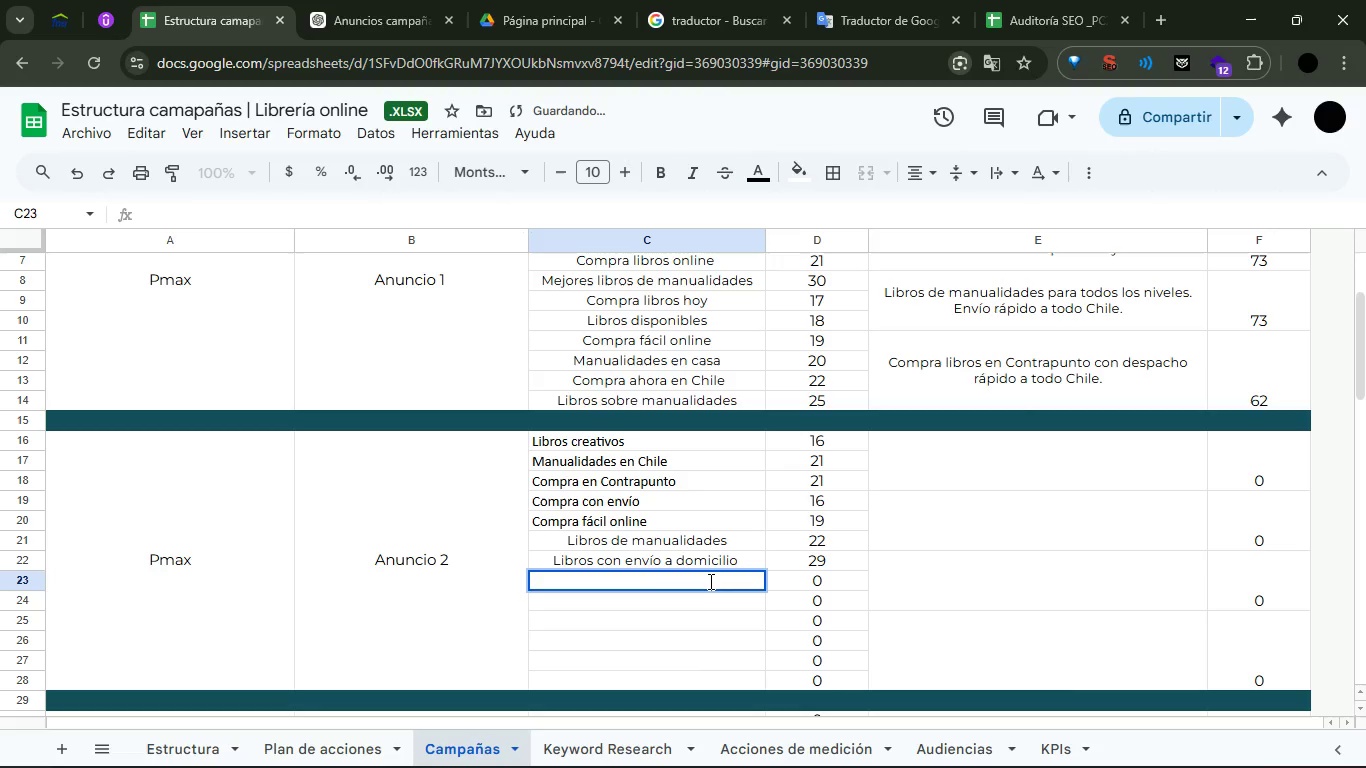 
type(Librer;ia Contrapunto )
 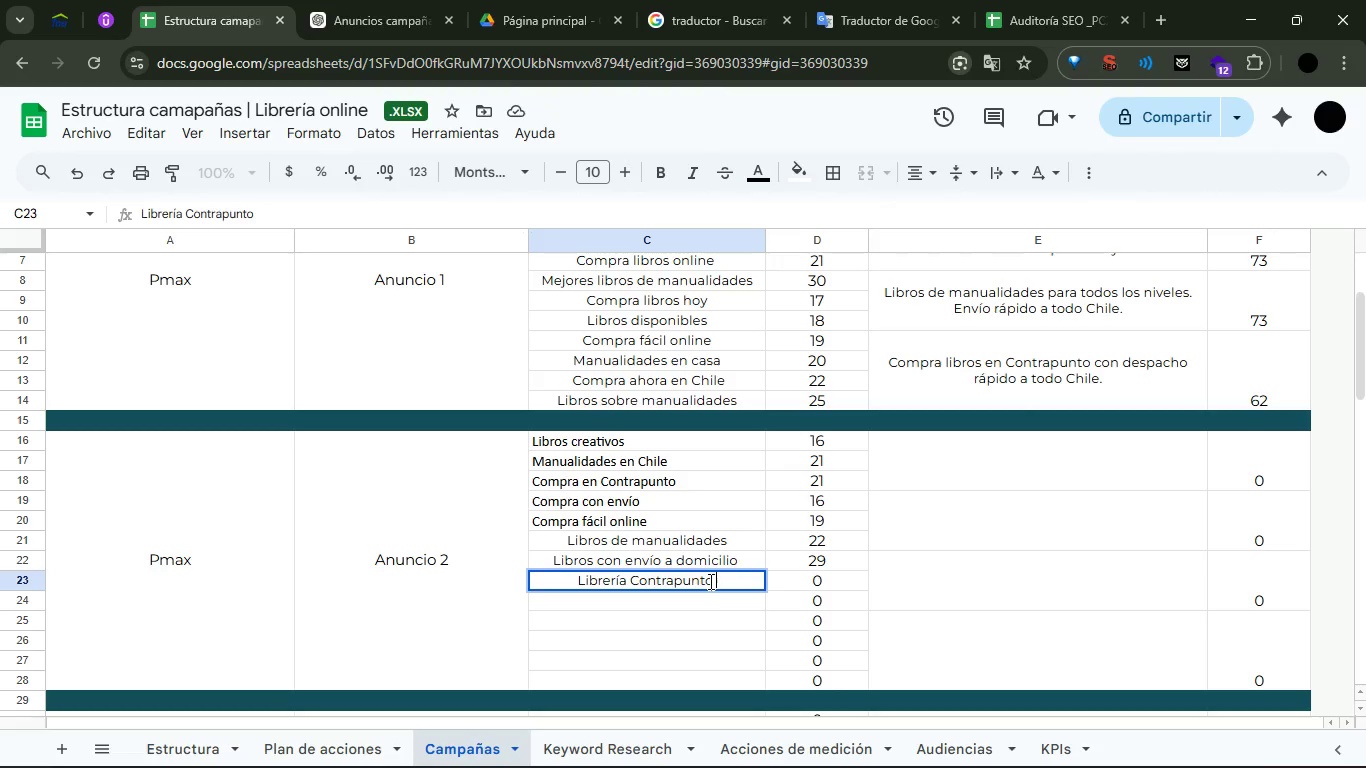 
key(Enter)
 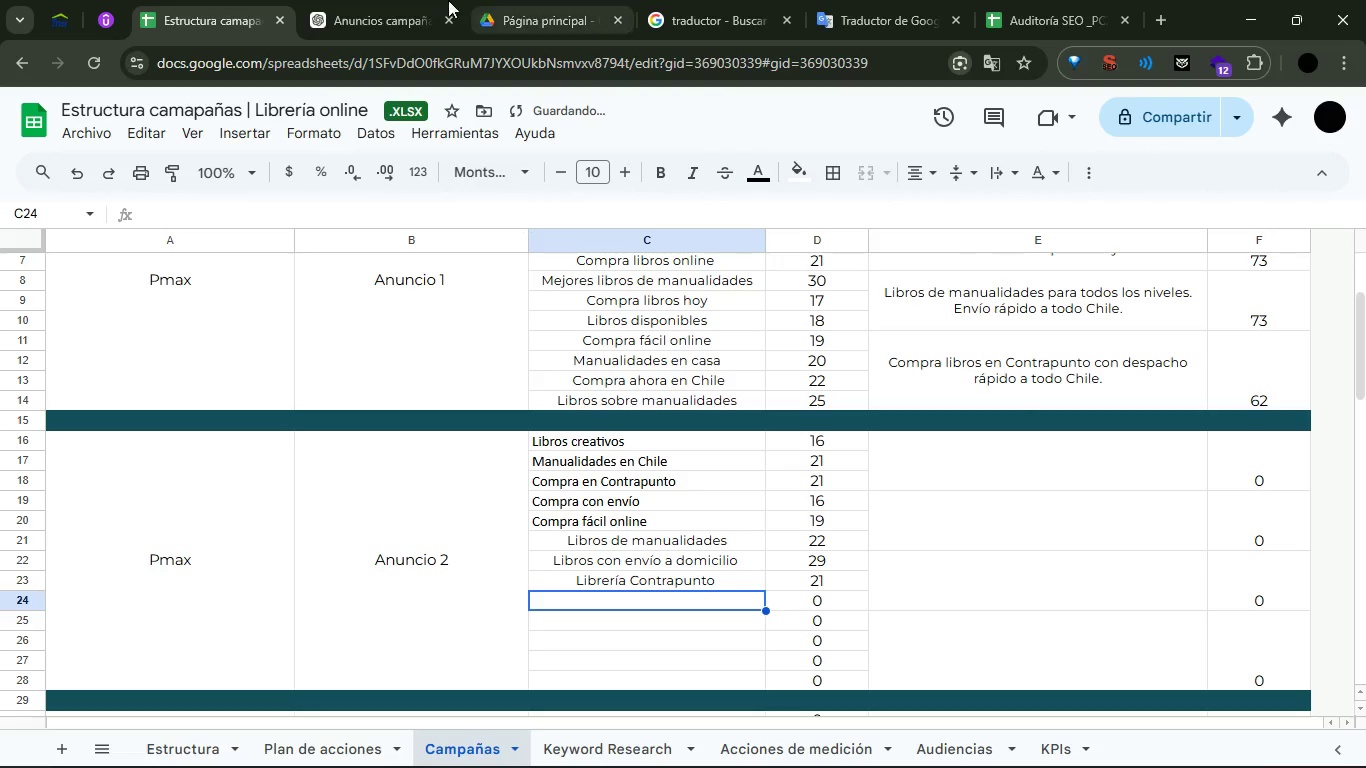 
left_click([378, 0])
 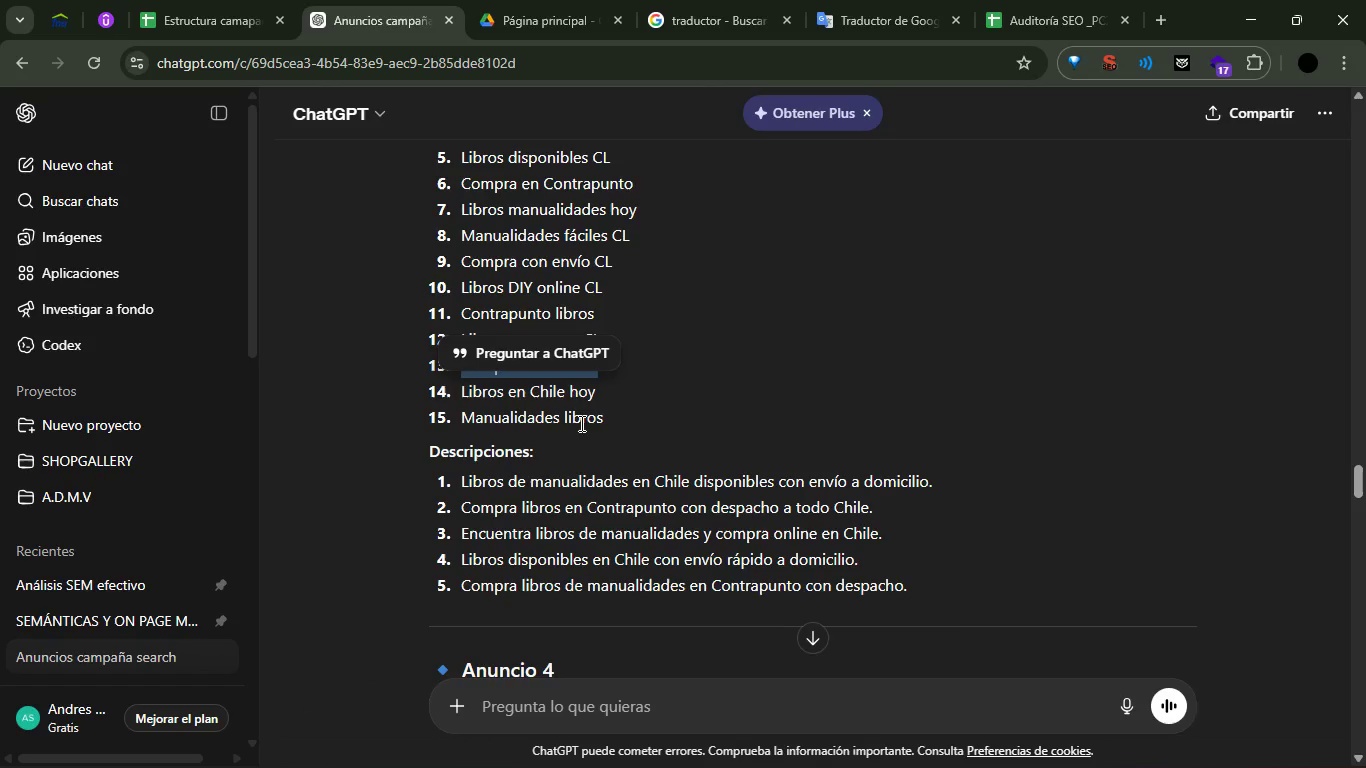 
left_click([661, 404])
 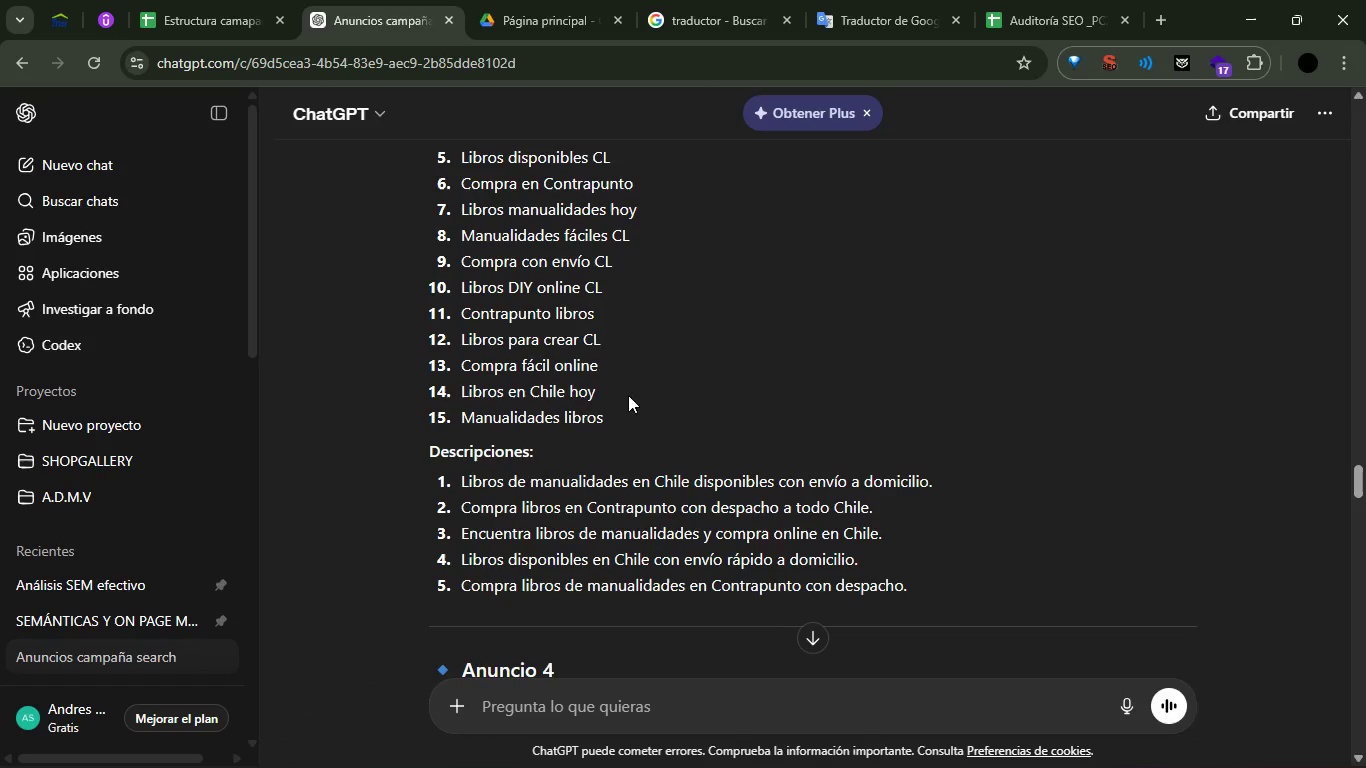 
left_click_drag(start_coordinate=[628, 395], to_coordinate=[457, 398])
 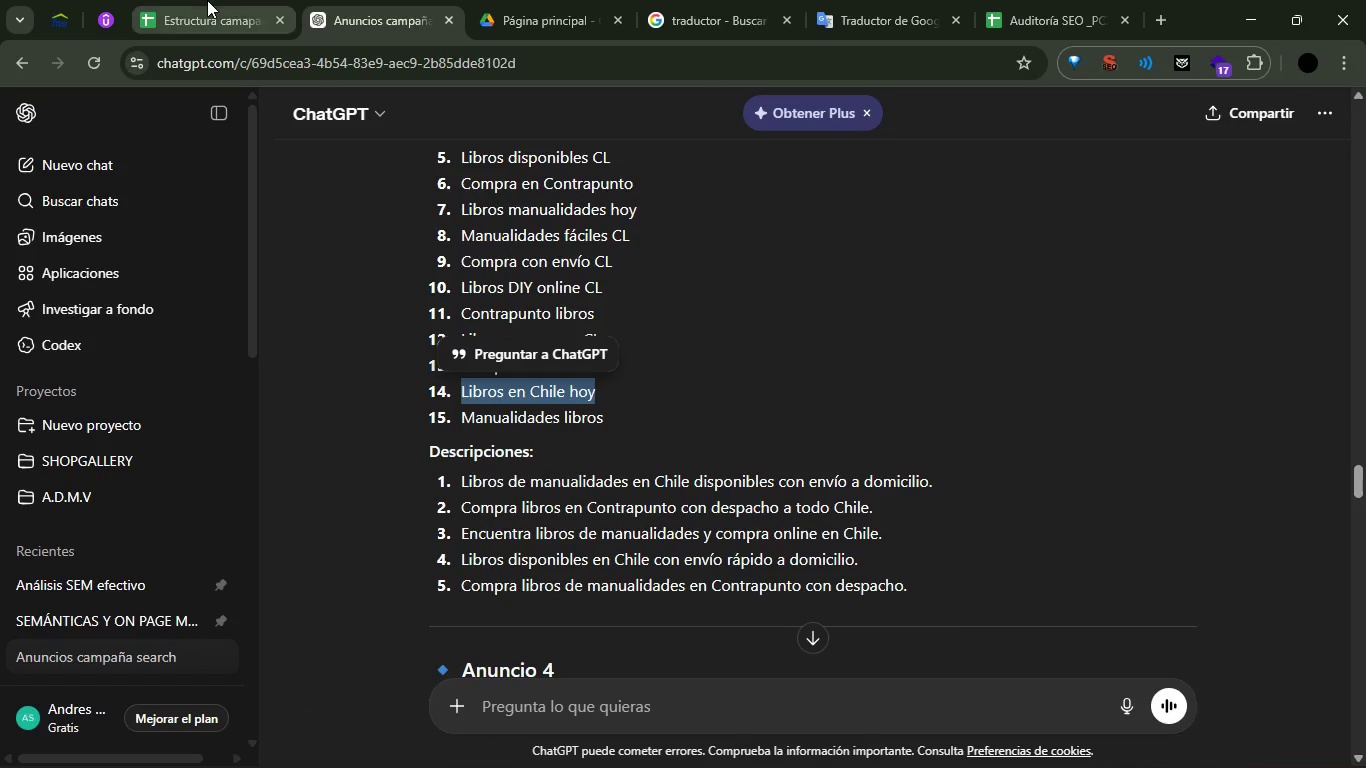 
key(Control+ControlLeft)
 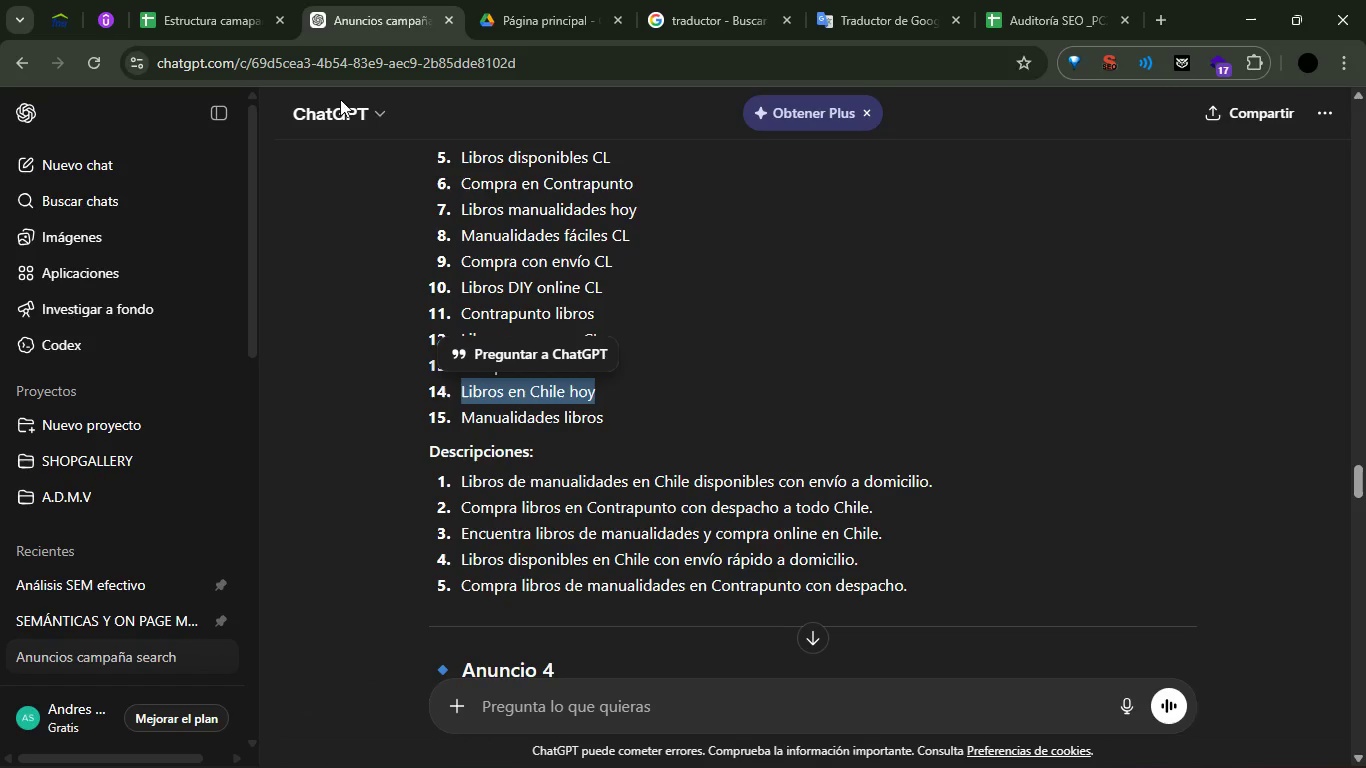 
key(Control+C)
 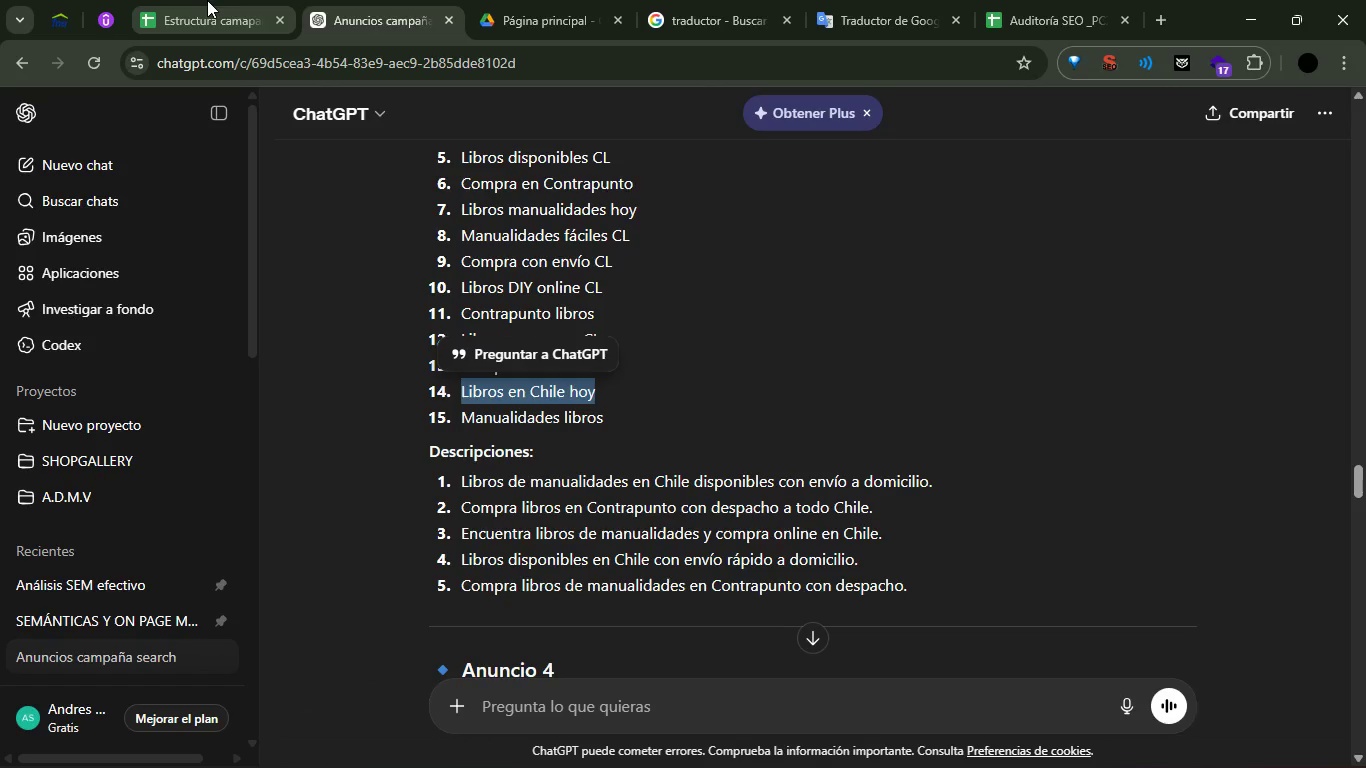 
left_click([207, 0])
 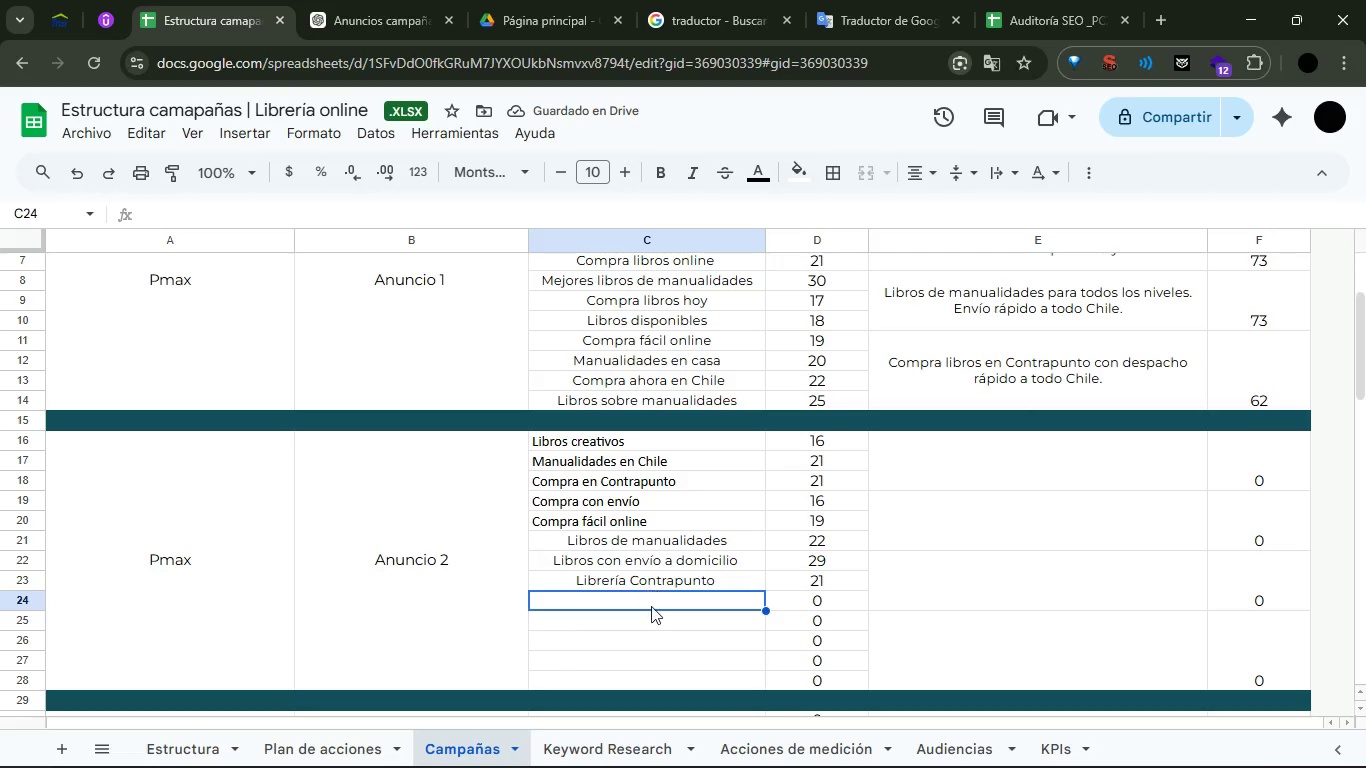 
left_click([651, 598])
 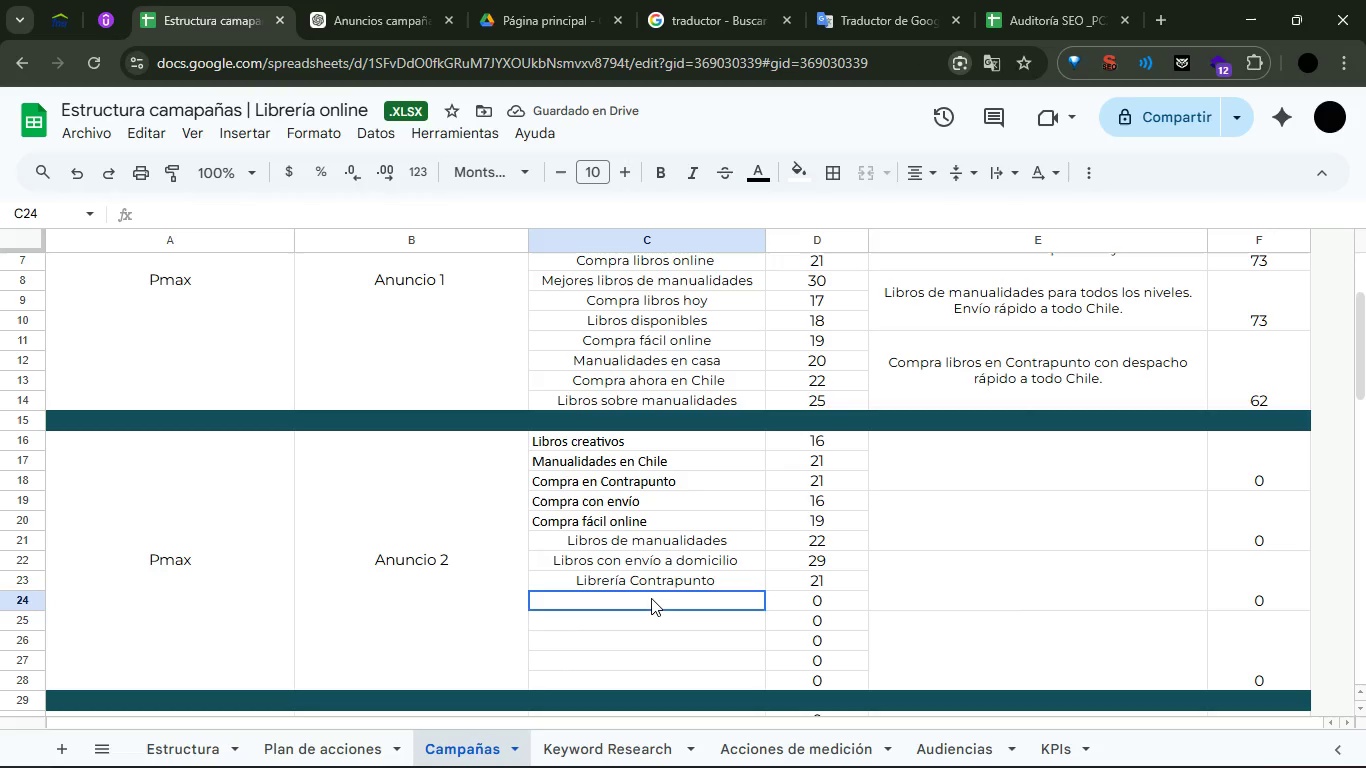 
key(Control+ControlLeft)
 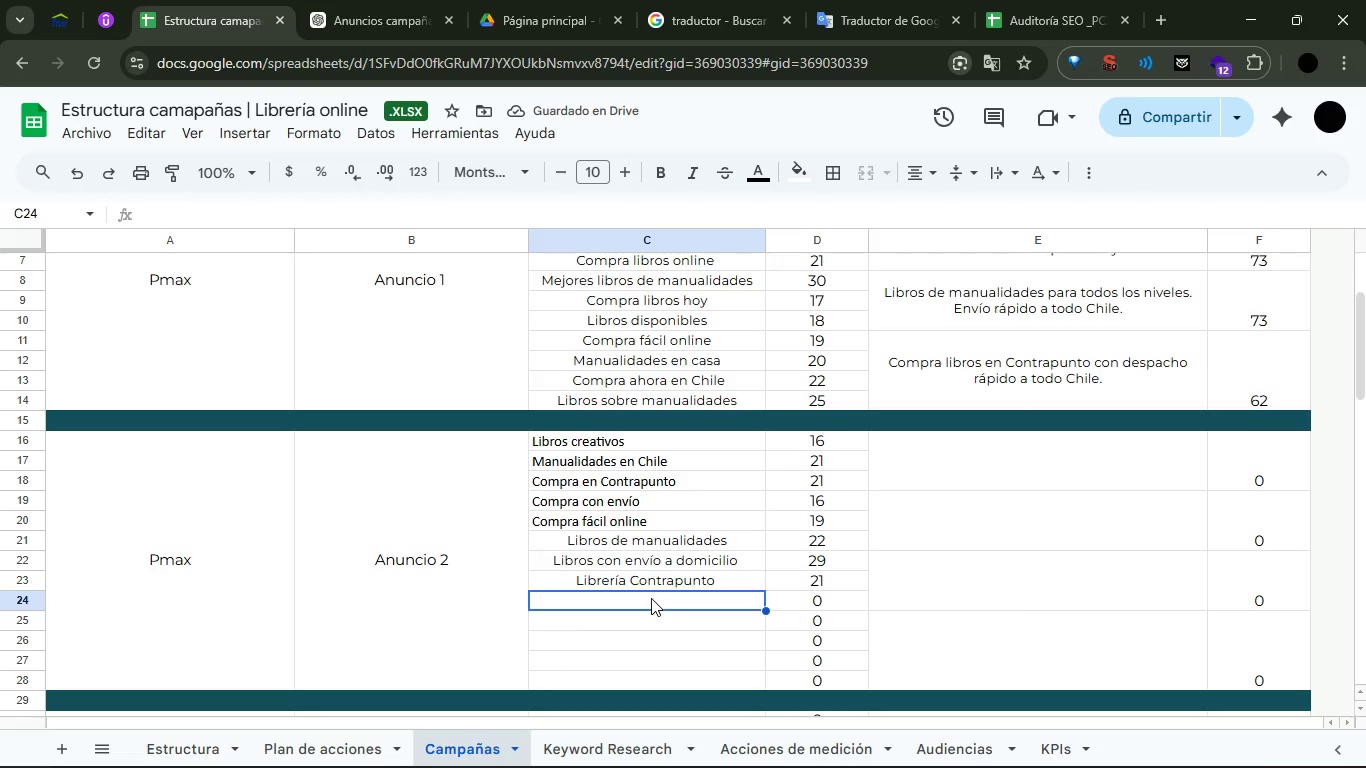 
key(Control+V)
 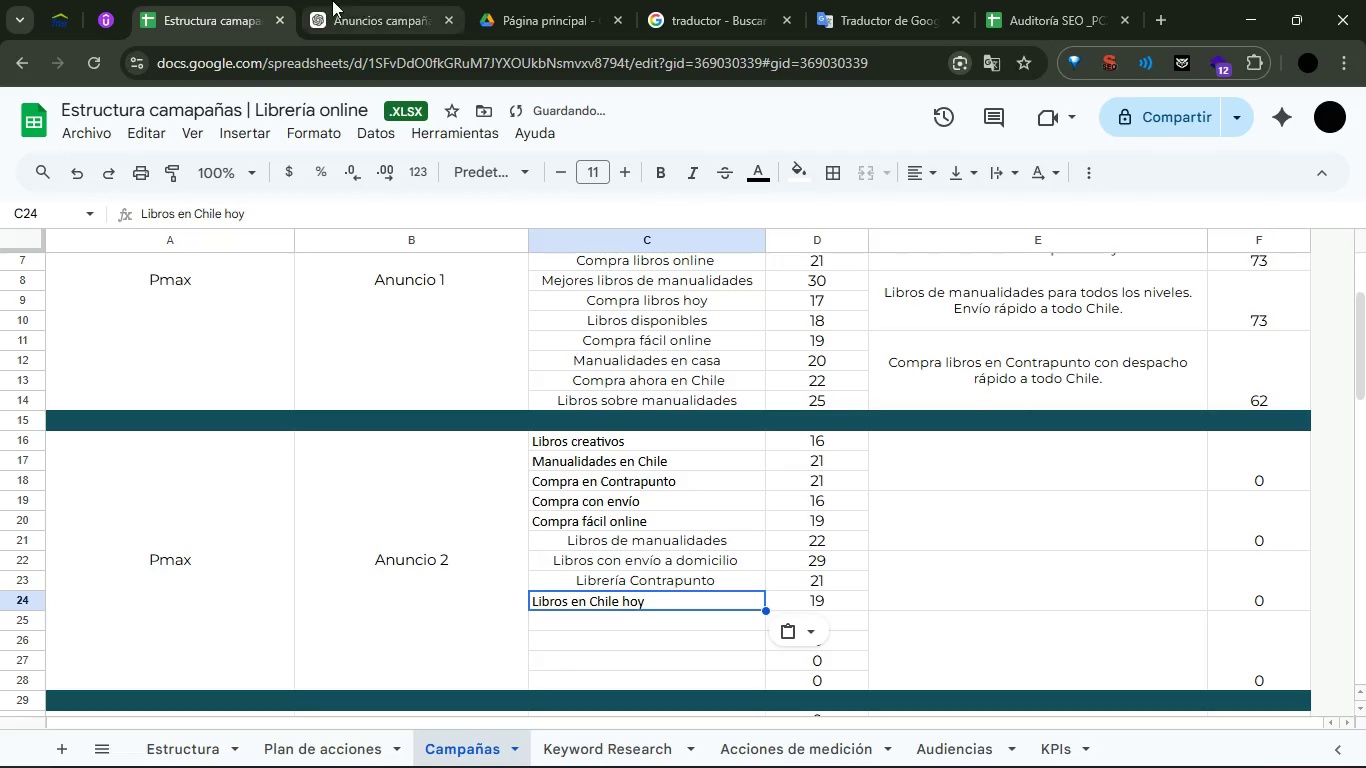 
left_click([332, 0])
 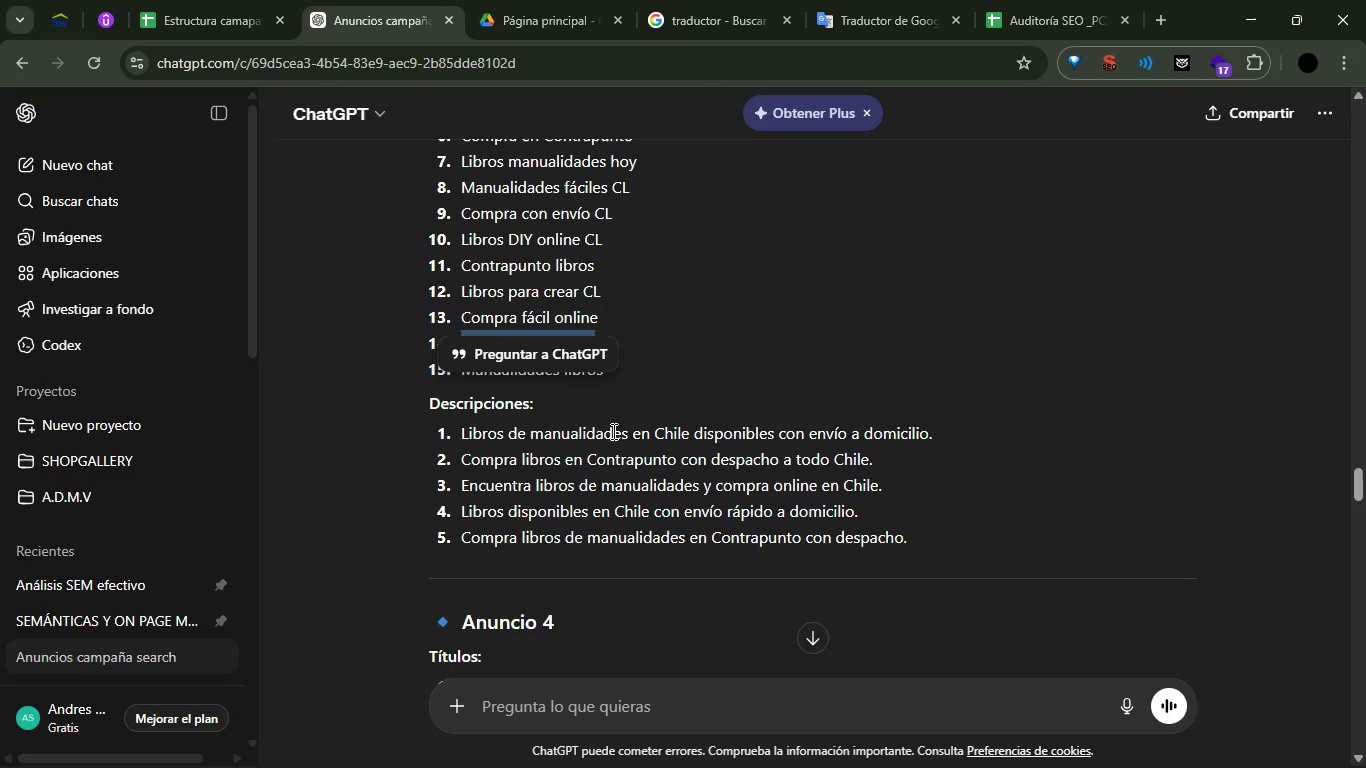 
double_click([616, 441])
 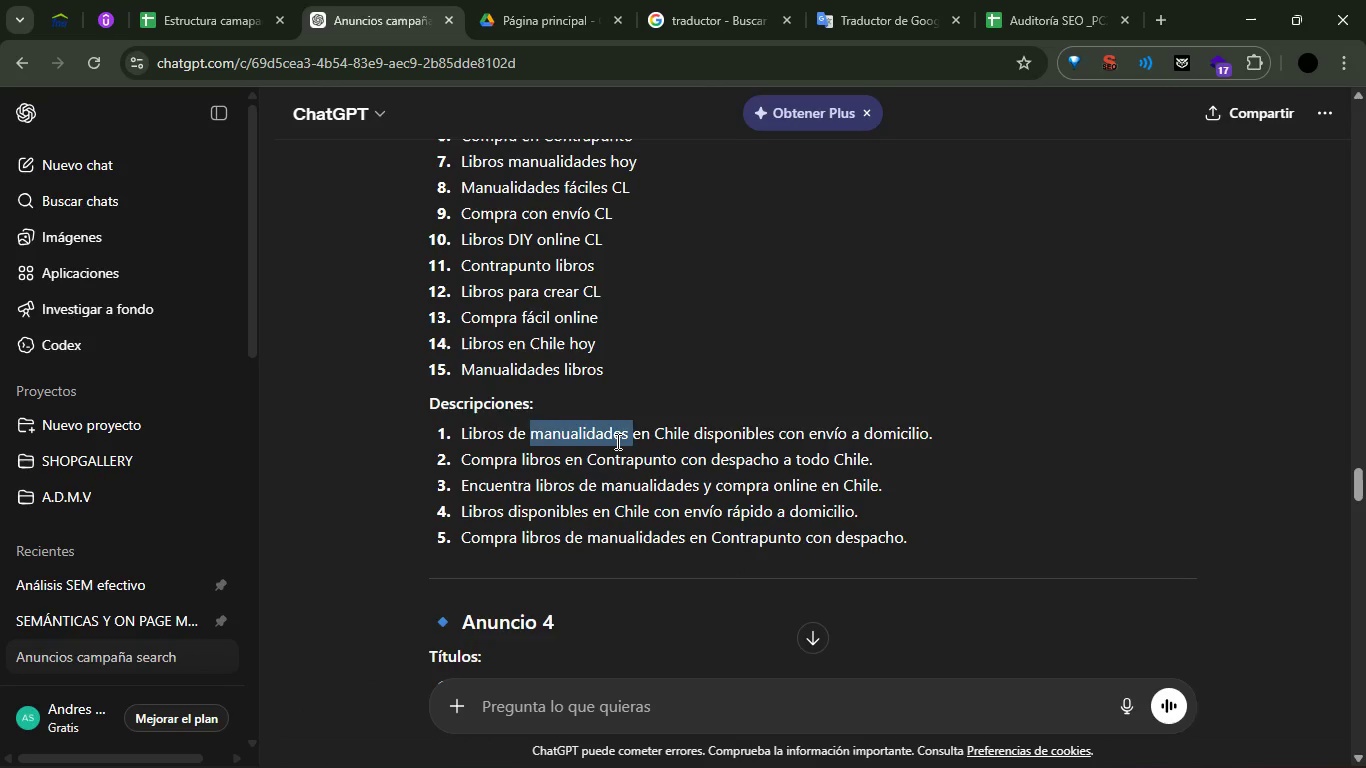 
triple_click([616, 441])
 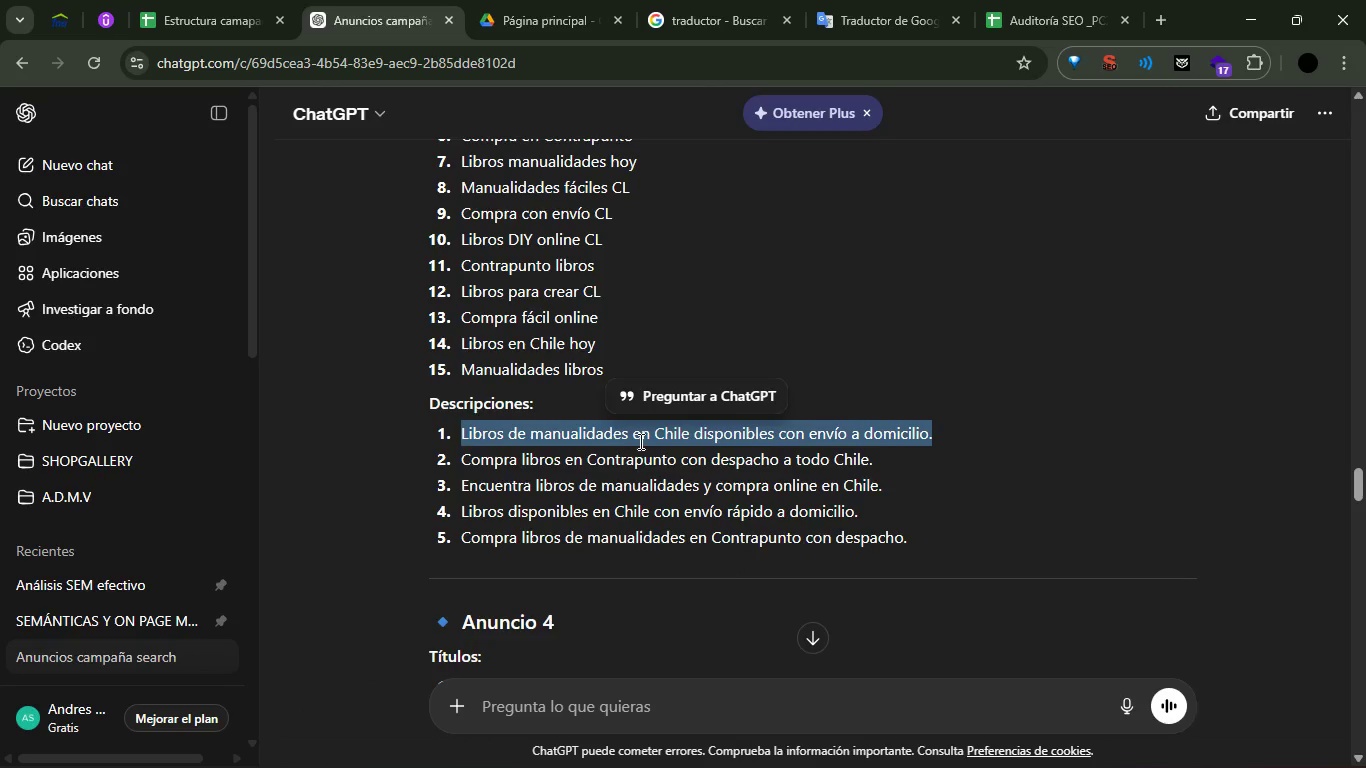 
key(Control+C)
 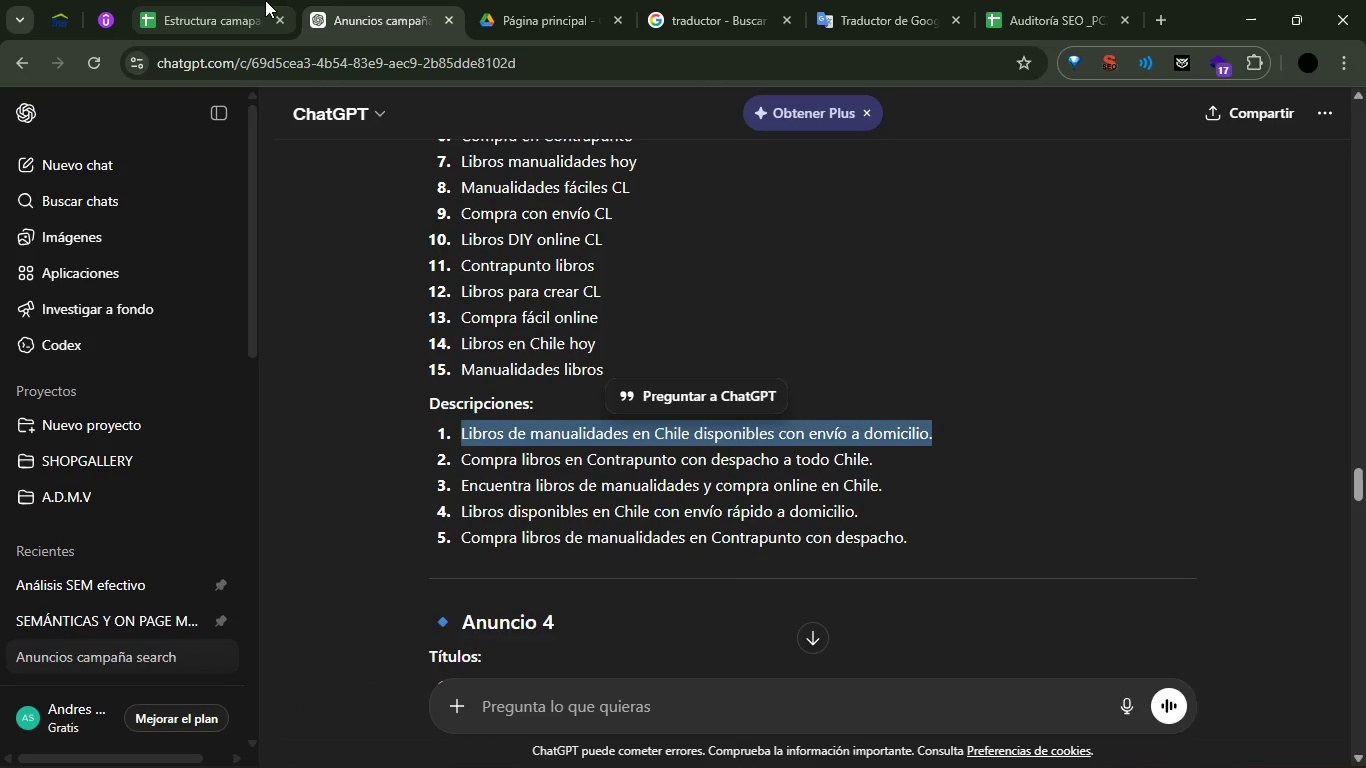 
left_click([230, 0])
 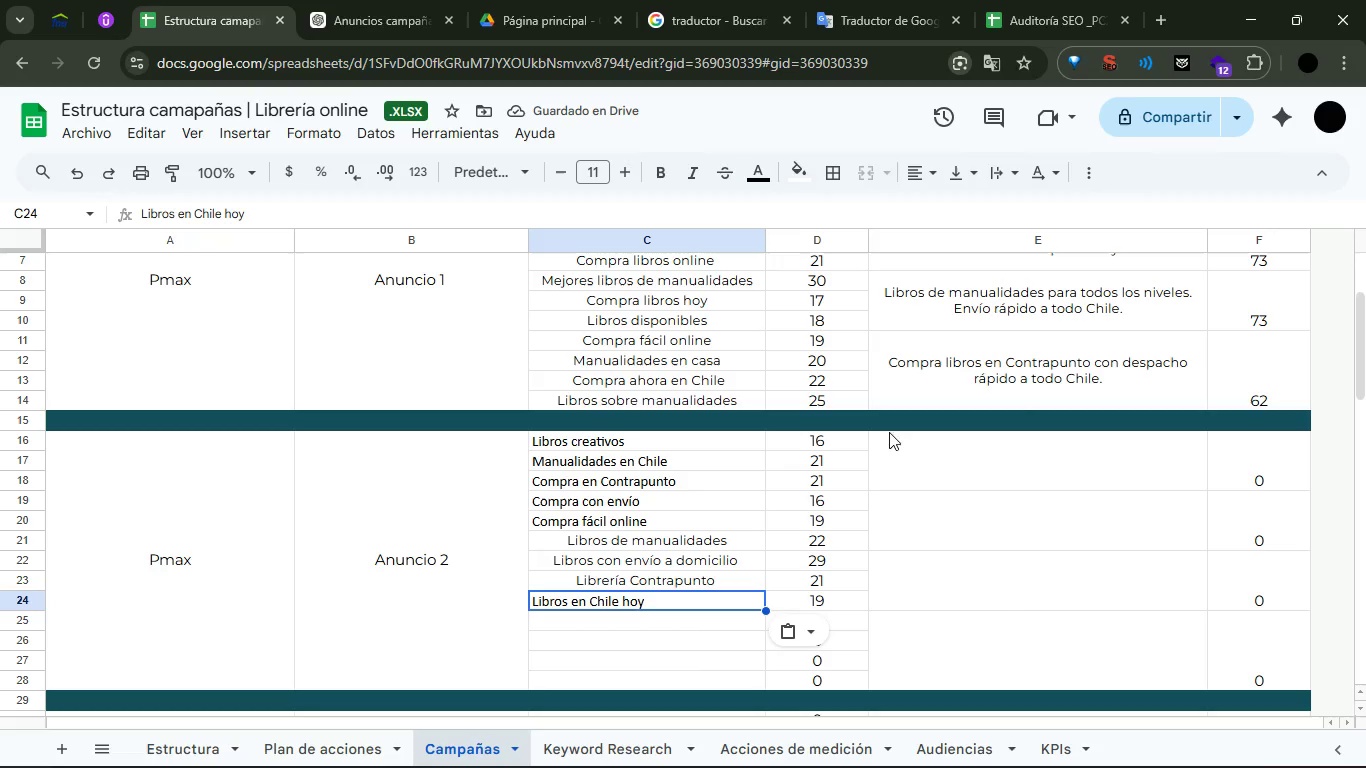 
left_click([899, 468])
 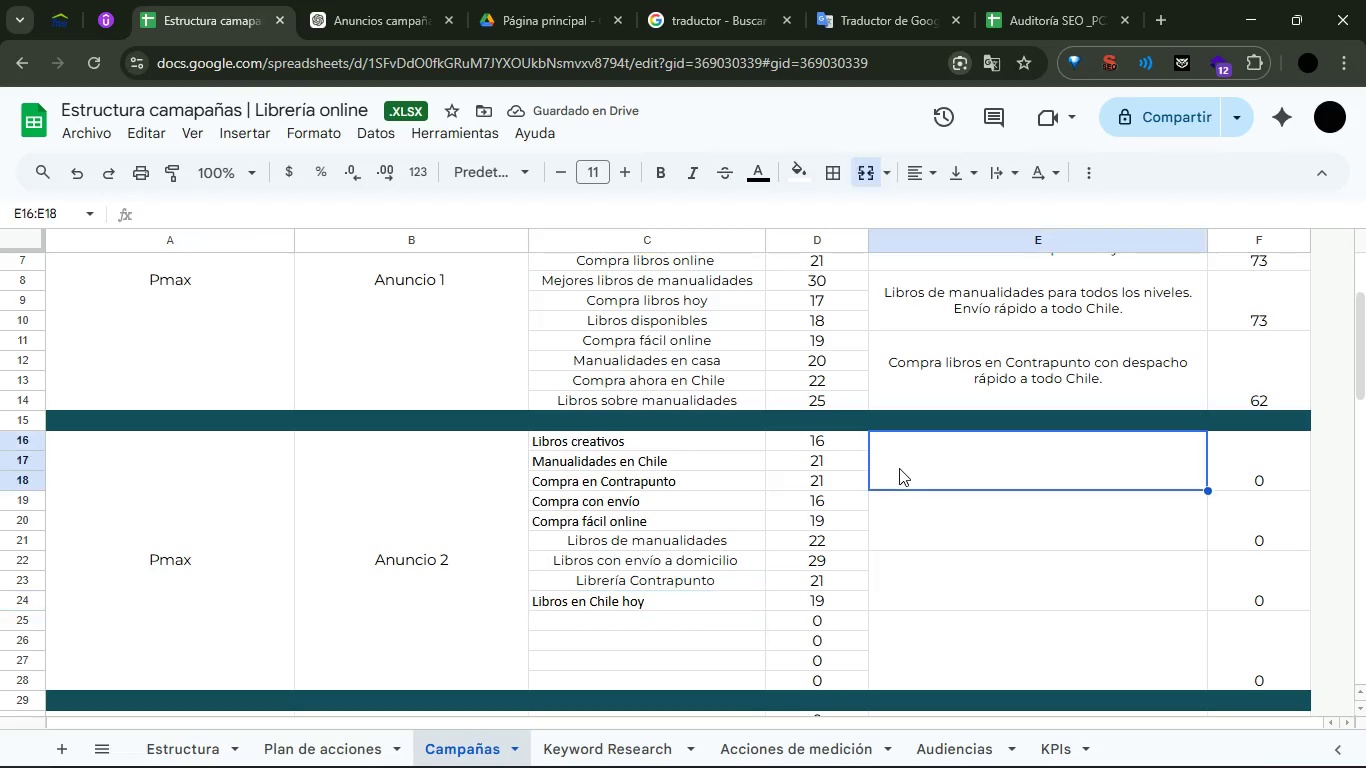 
key(Control+ControlLeft)
 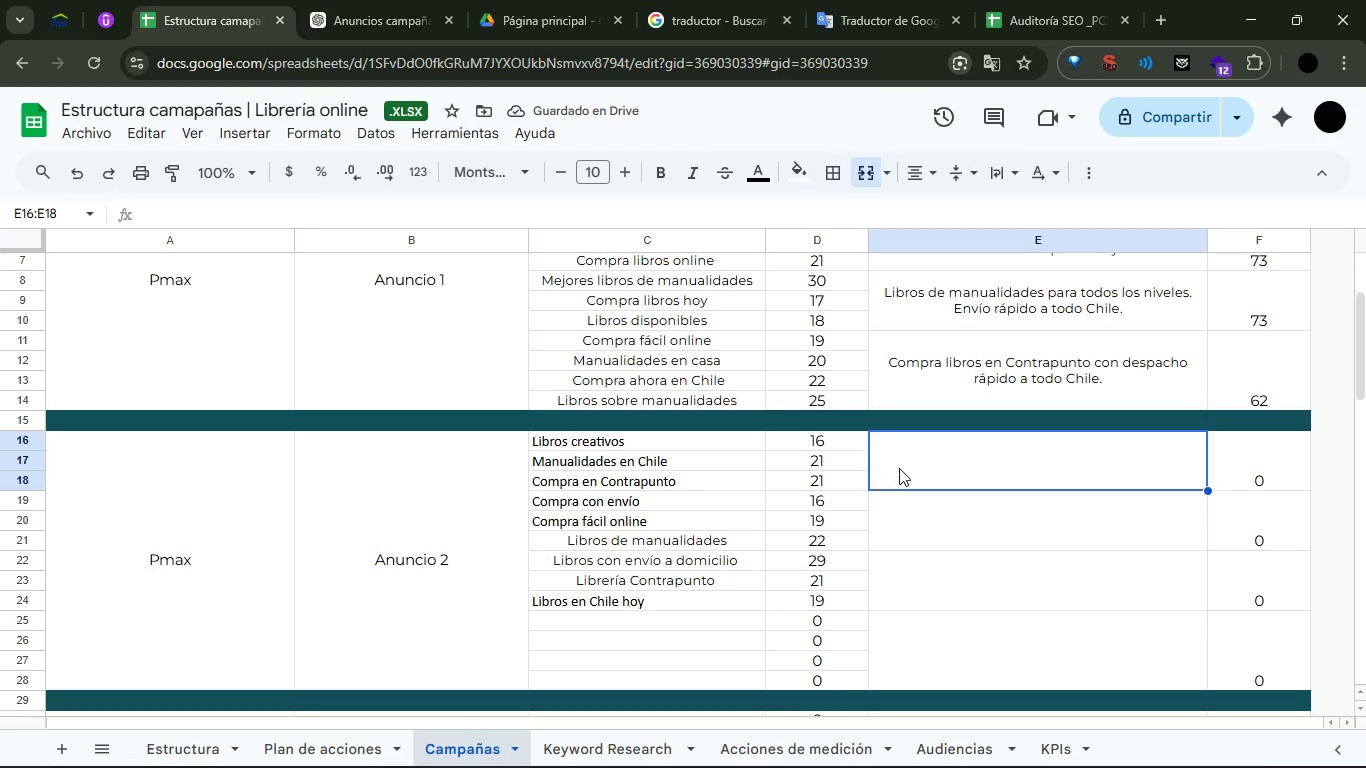 
key(Control+V)
 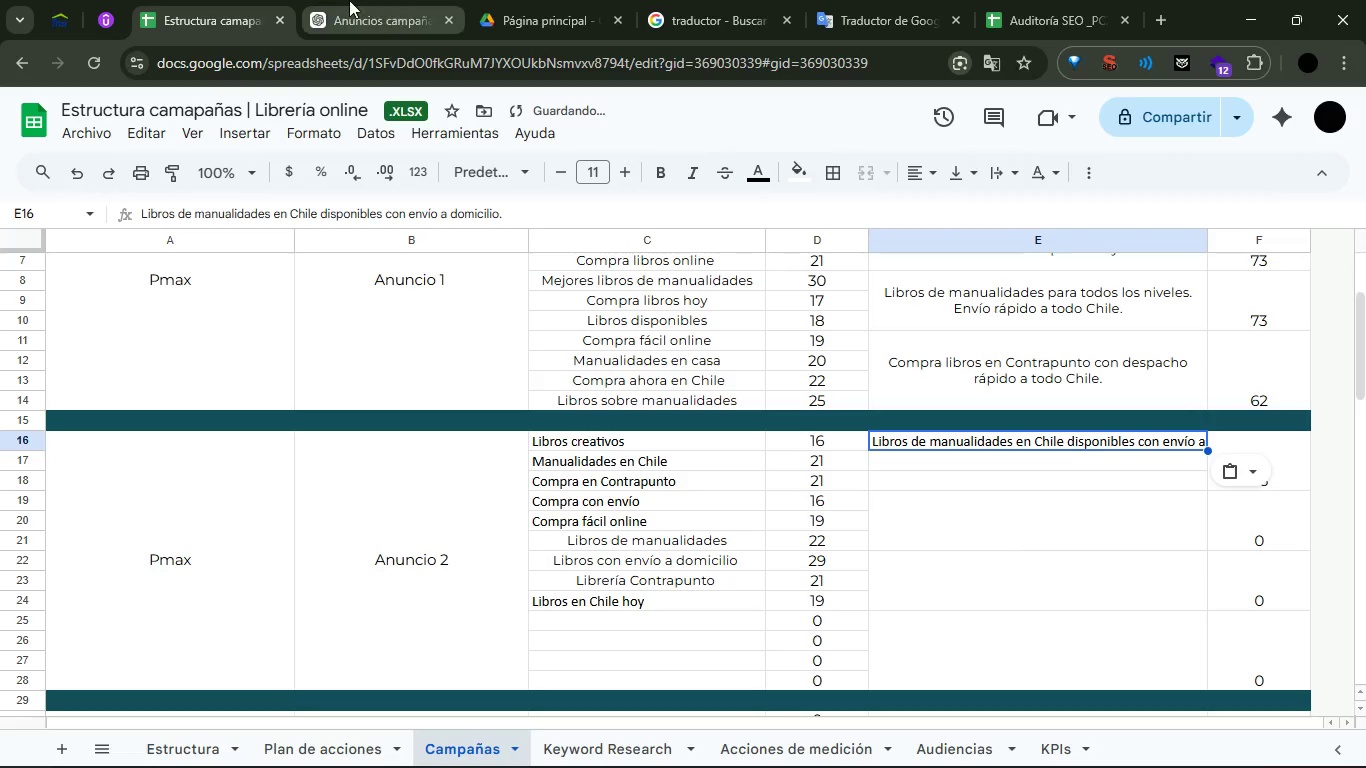 
left_click([349, 0])
 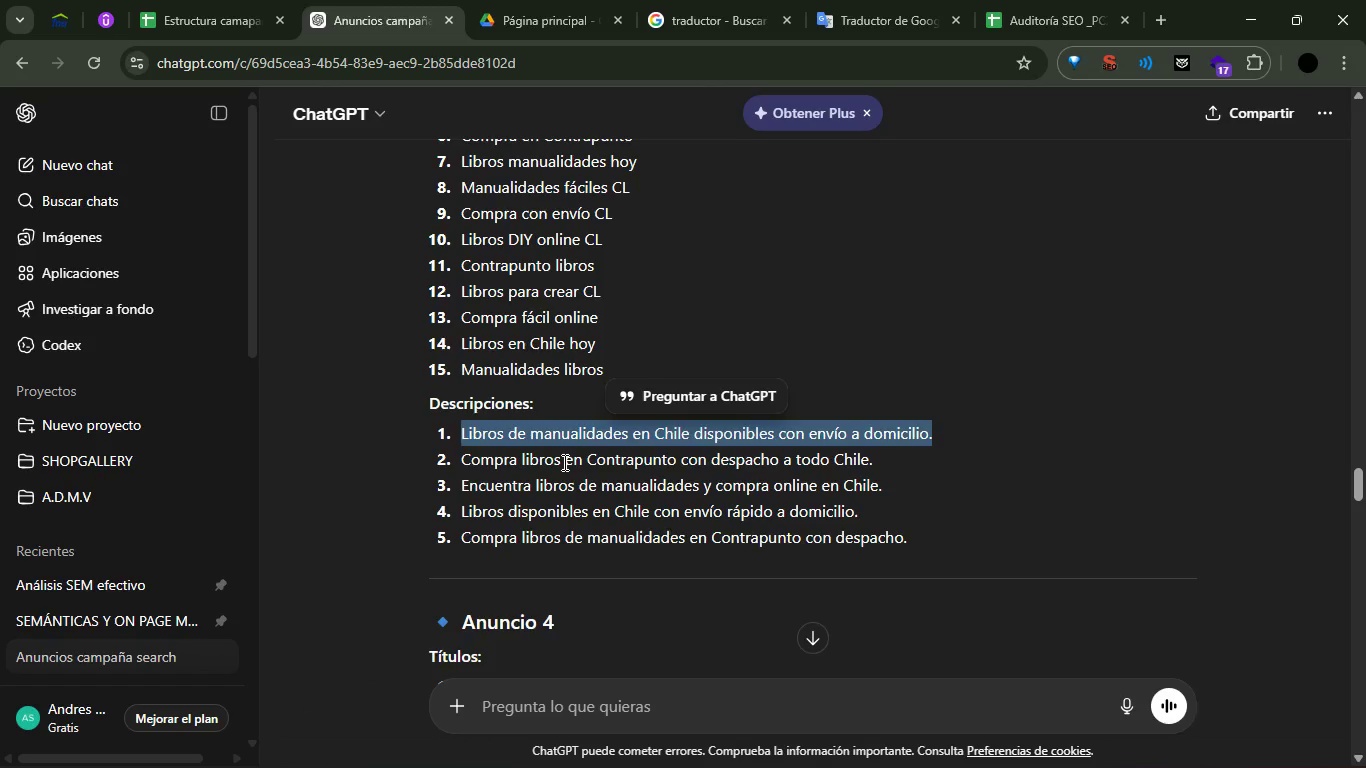 
double_click([563, 462])
 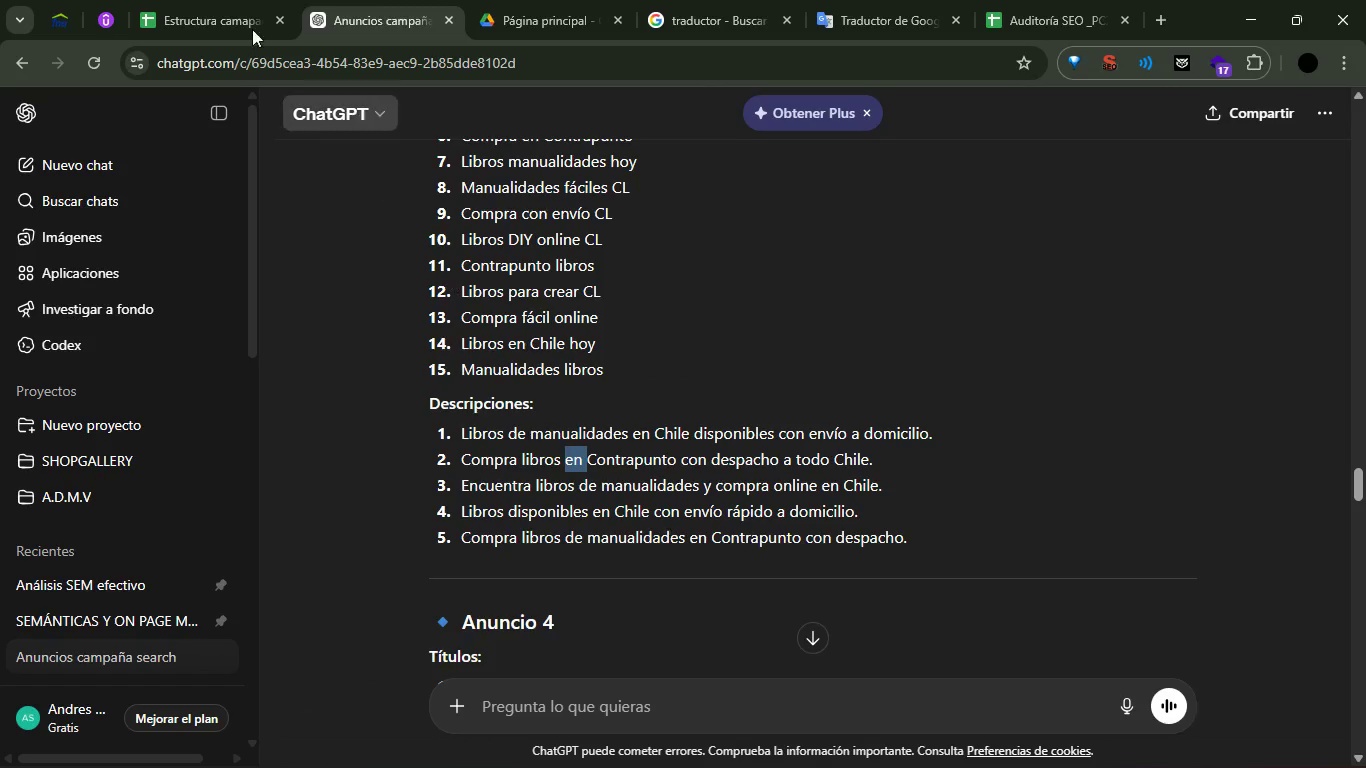 
left_click([200, 0])
 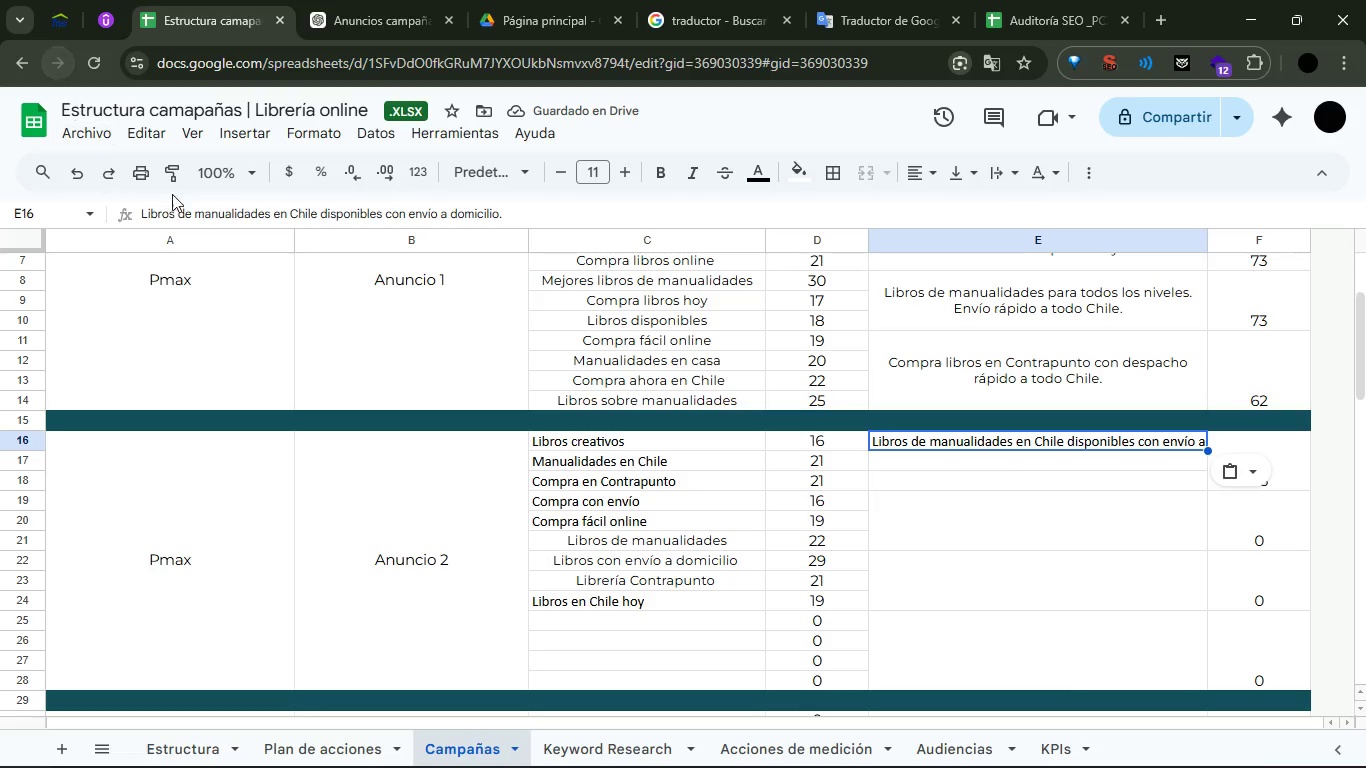 
left_click([84, 170])
 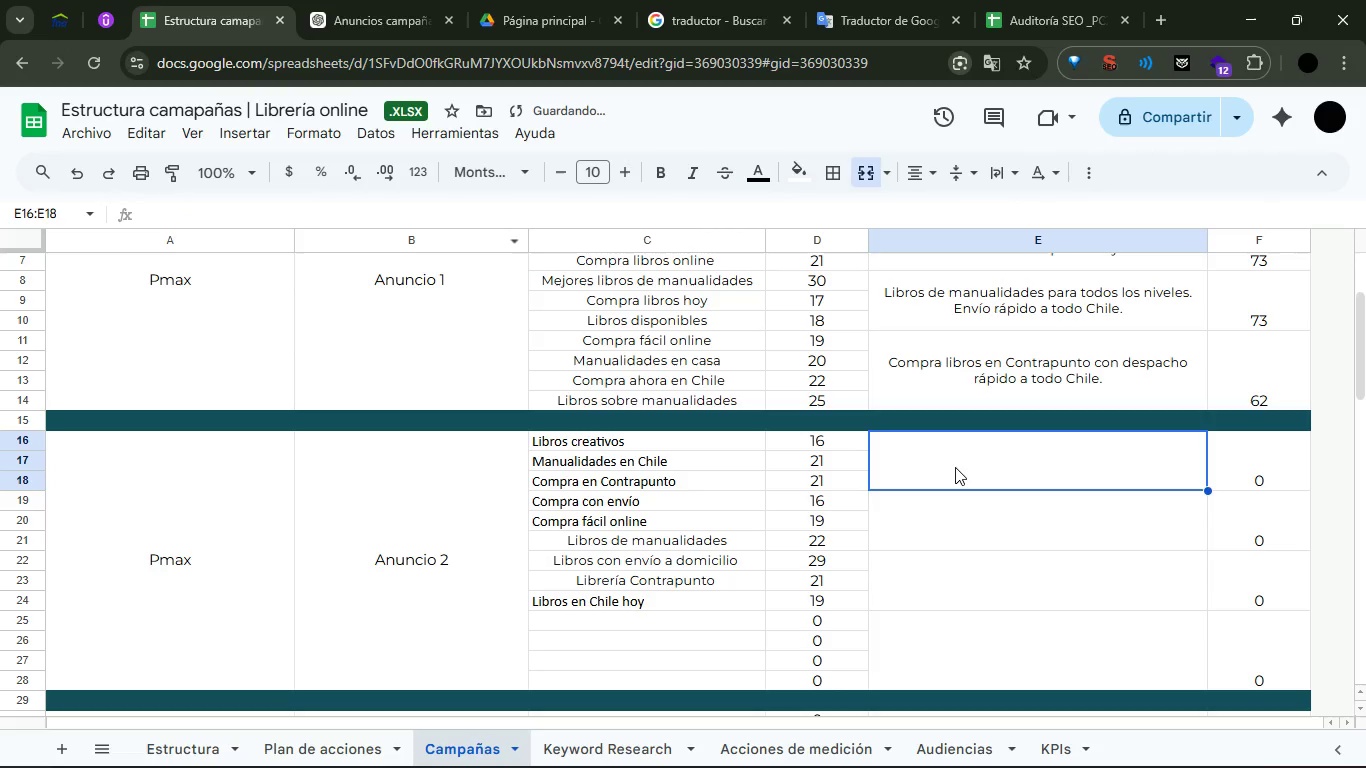 
left_click([955, 467])
 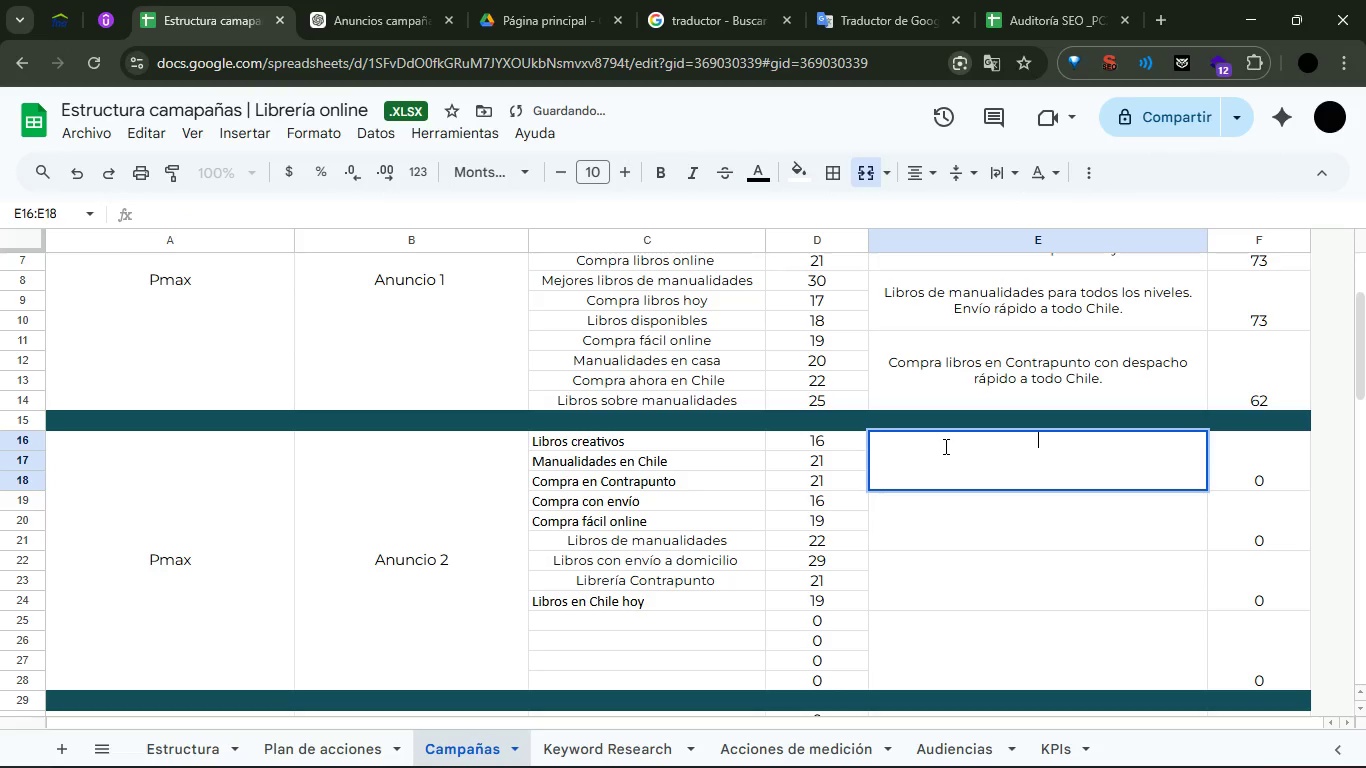 
left_click([944, 446])
 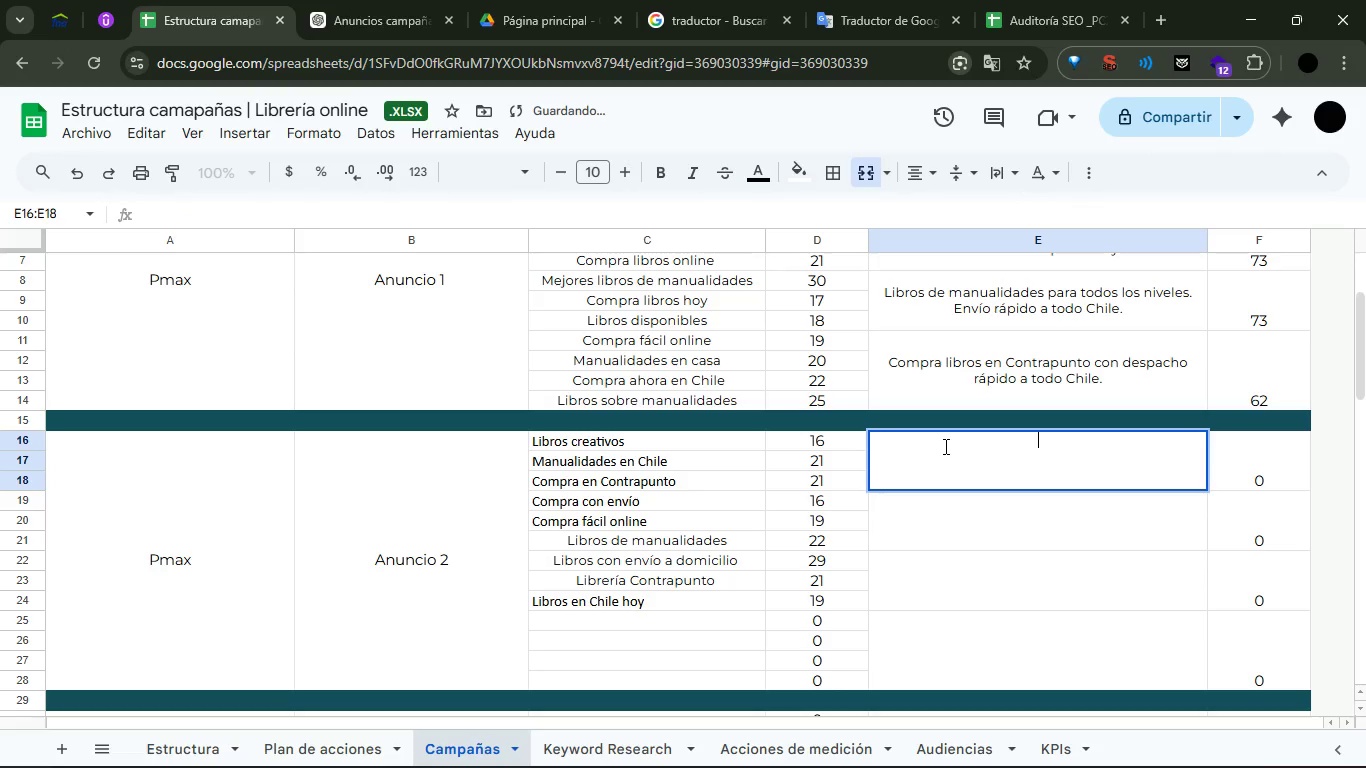 
key(Control+ControlLeft)
 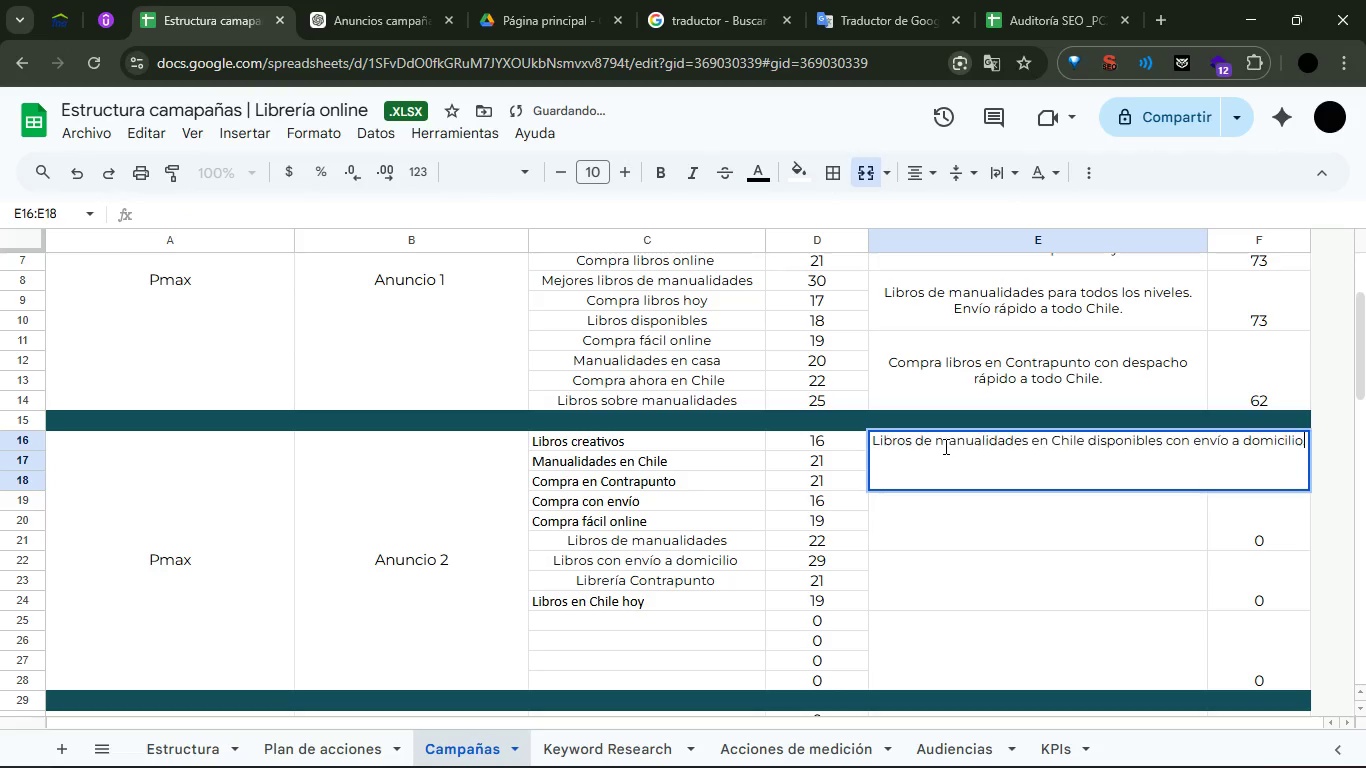 
key(Control+V)
 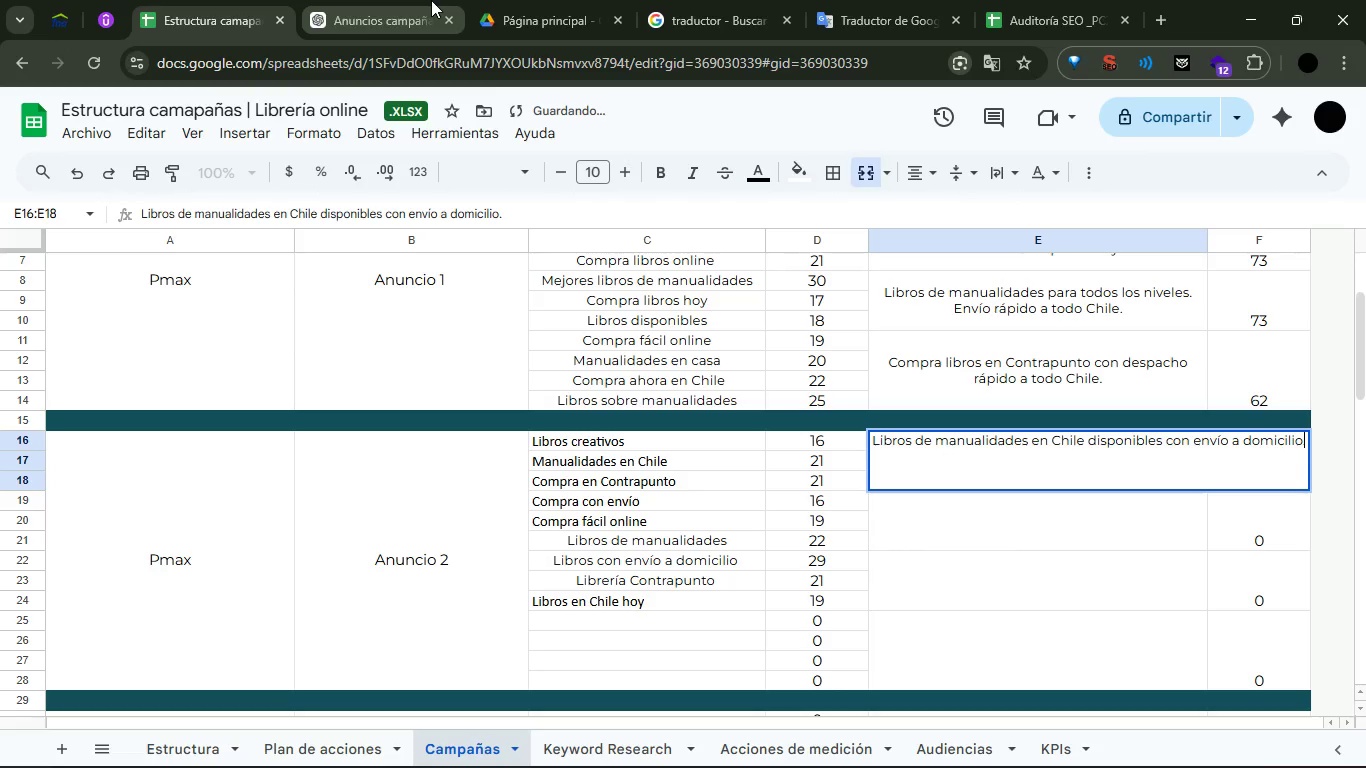 
left_click([163, 0])
 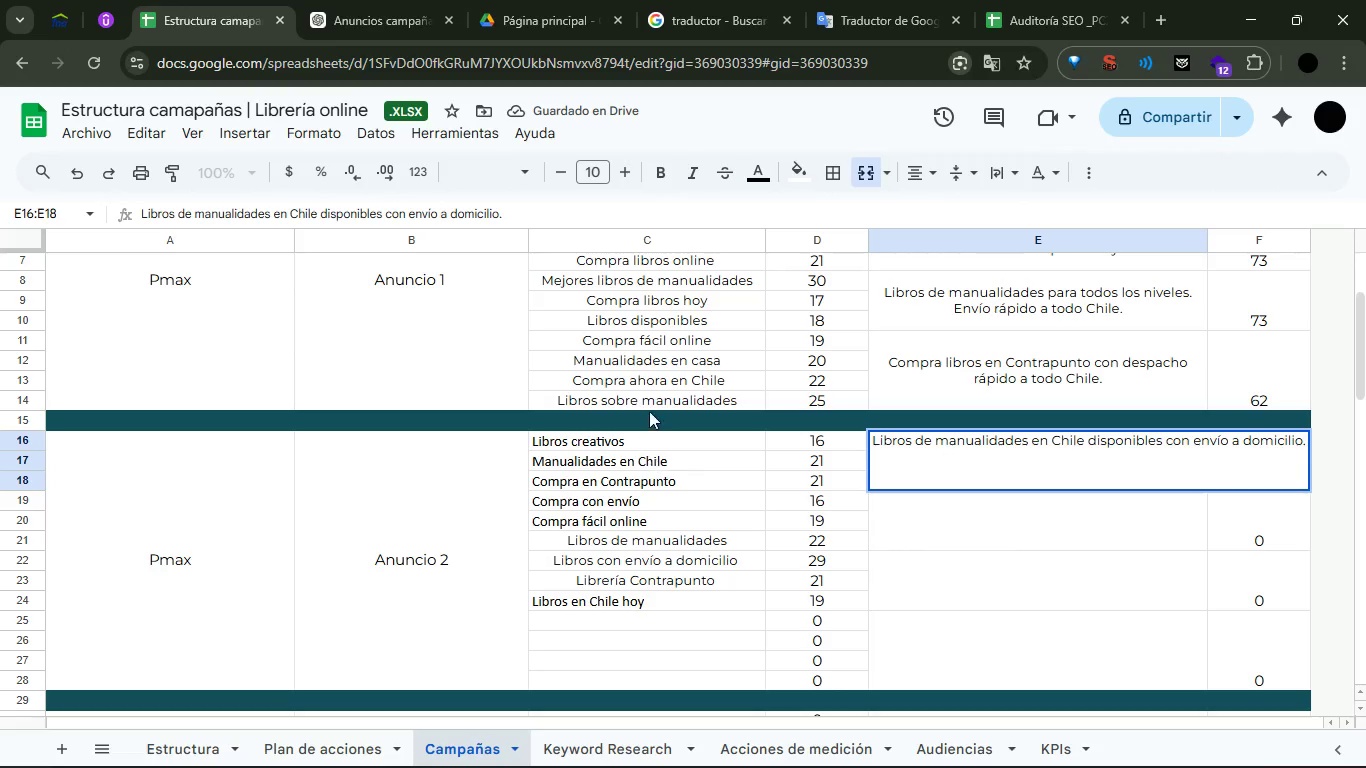 
left_click([344, 0])
 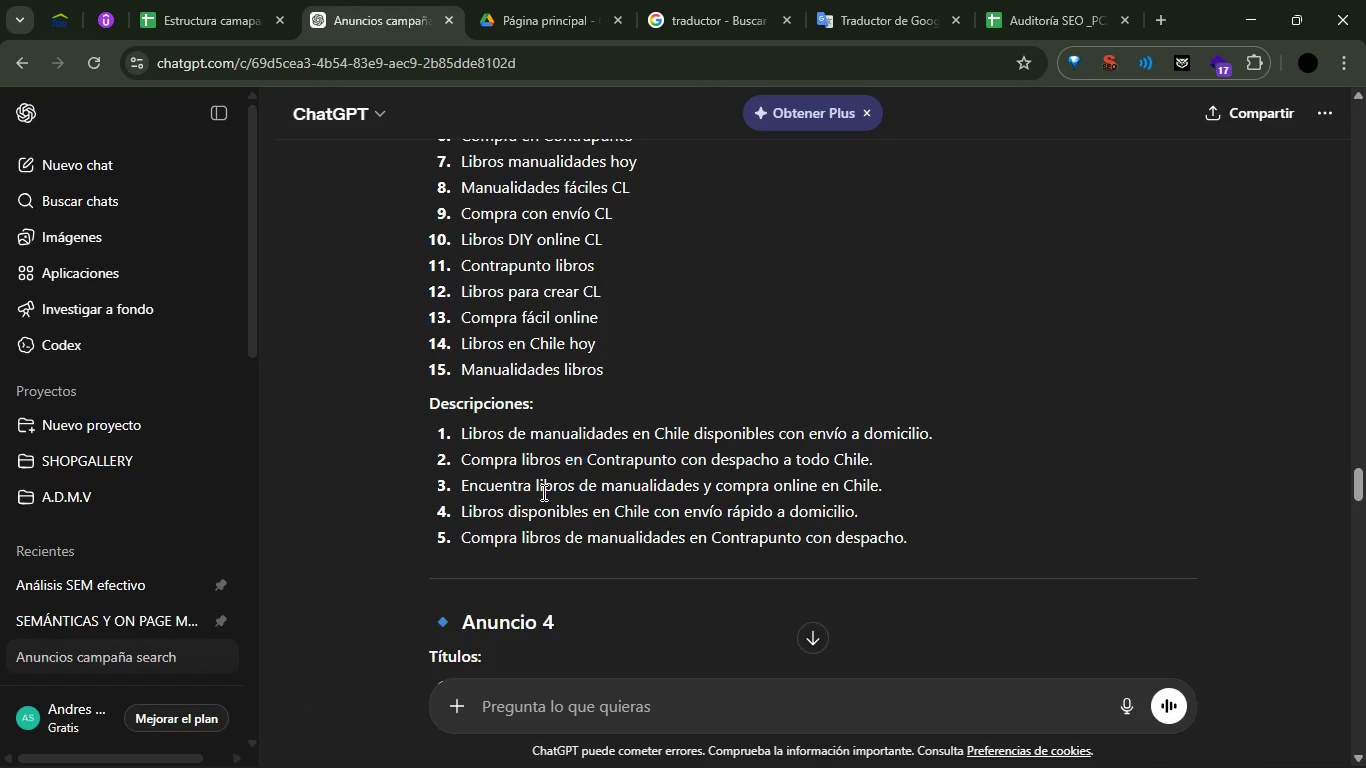 
double_click([542, 492])
 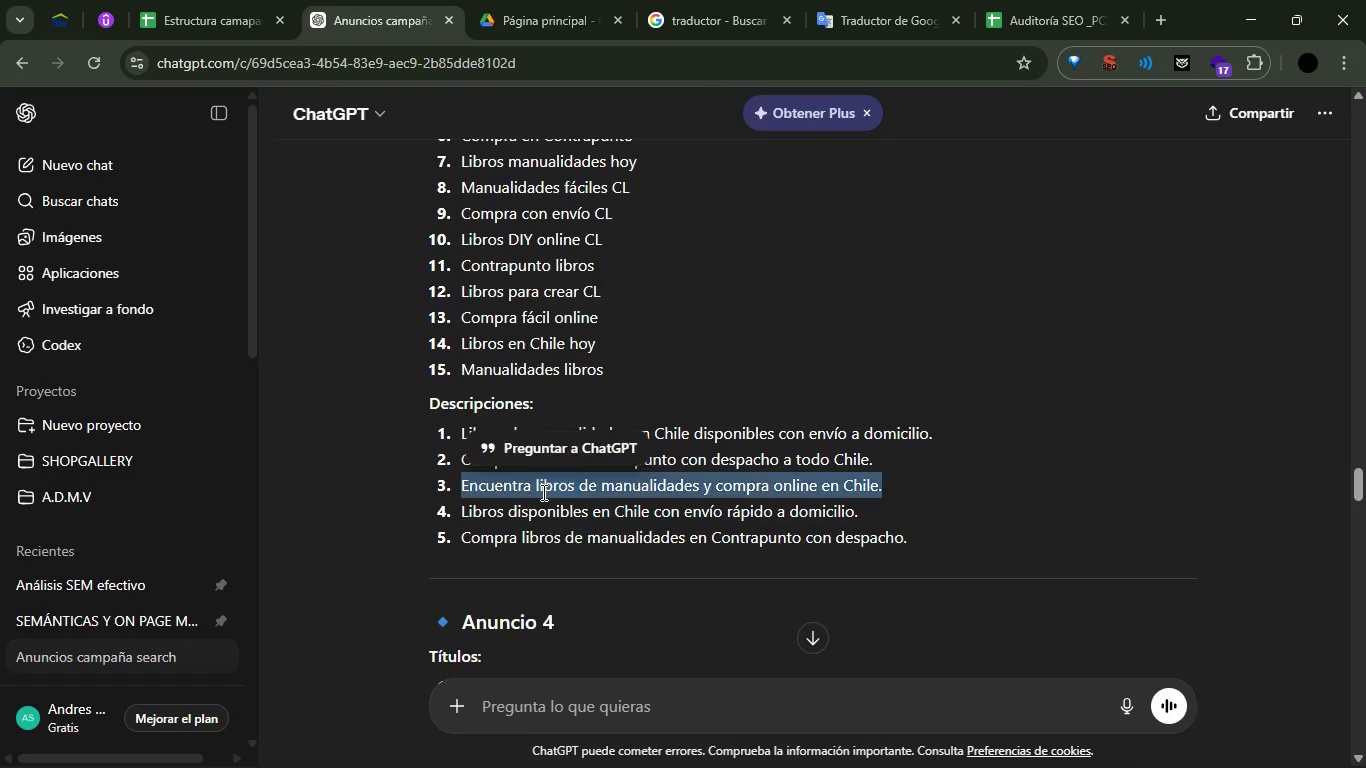 
triple_click([542, 492])
 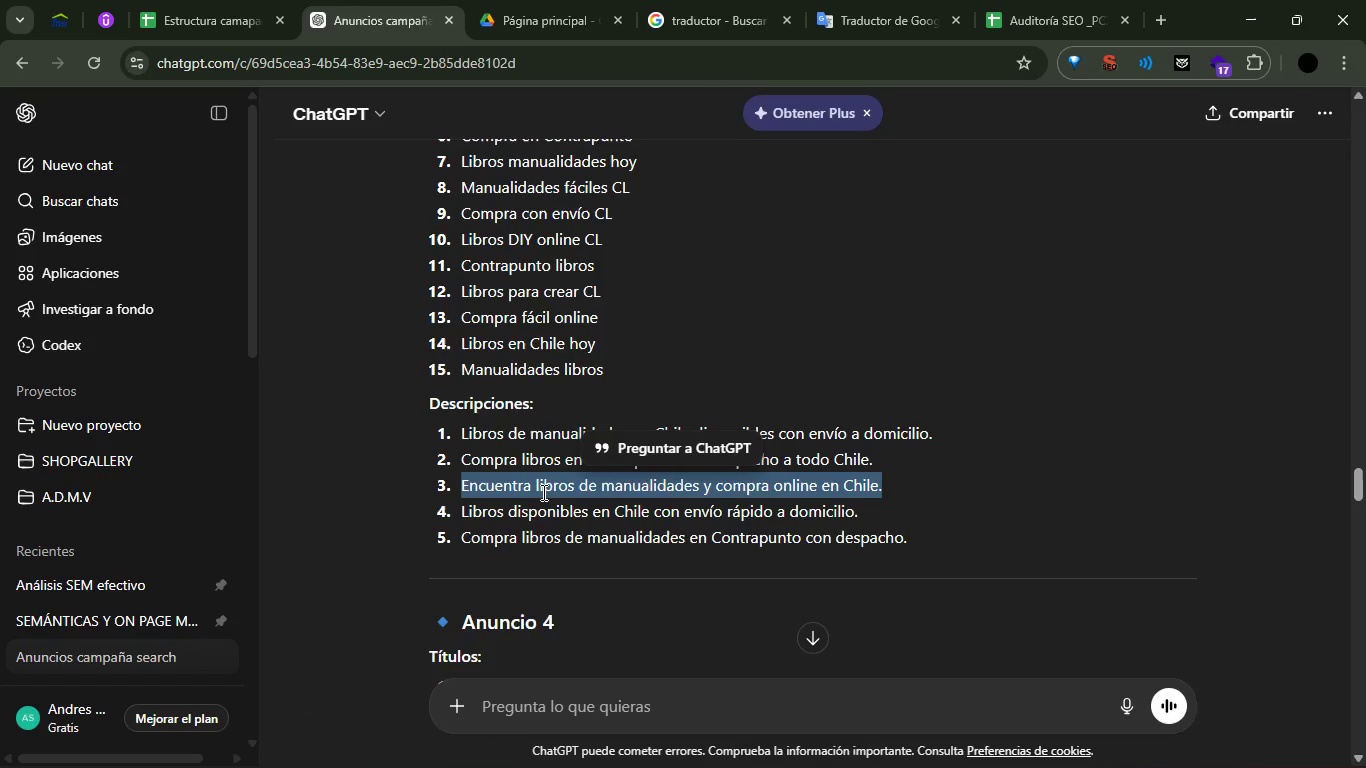 
key(Control+ControlLeft)
 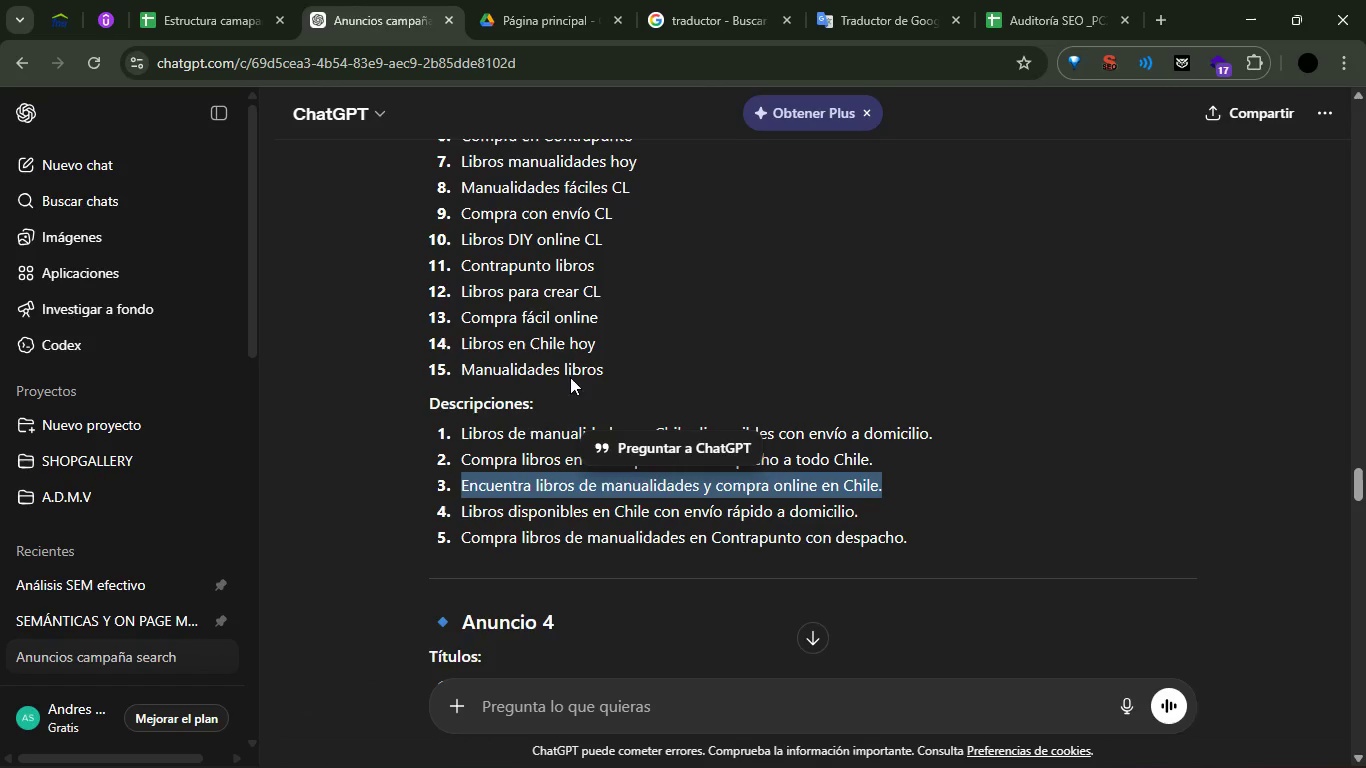 
key(Control+C)
 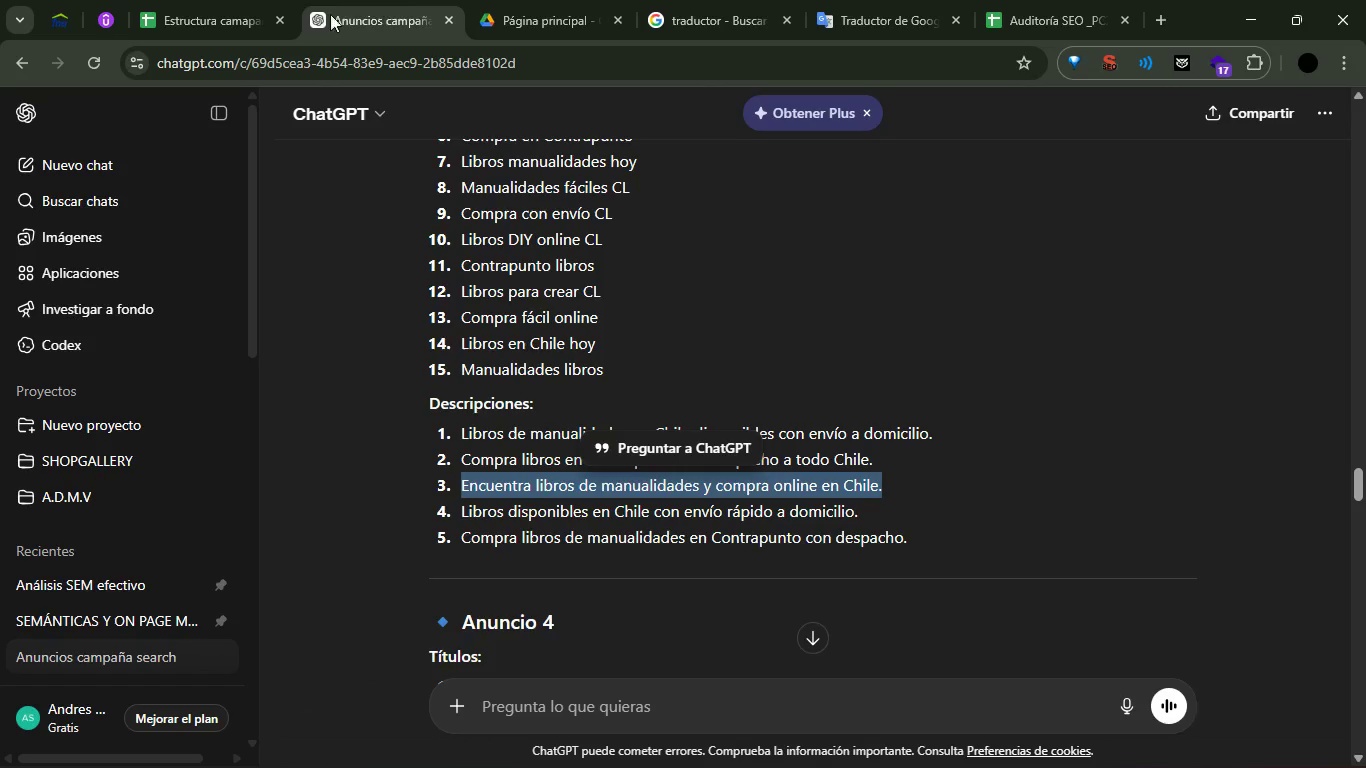 
double_click([183, 0])
 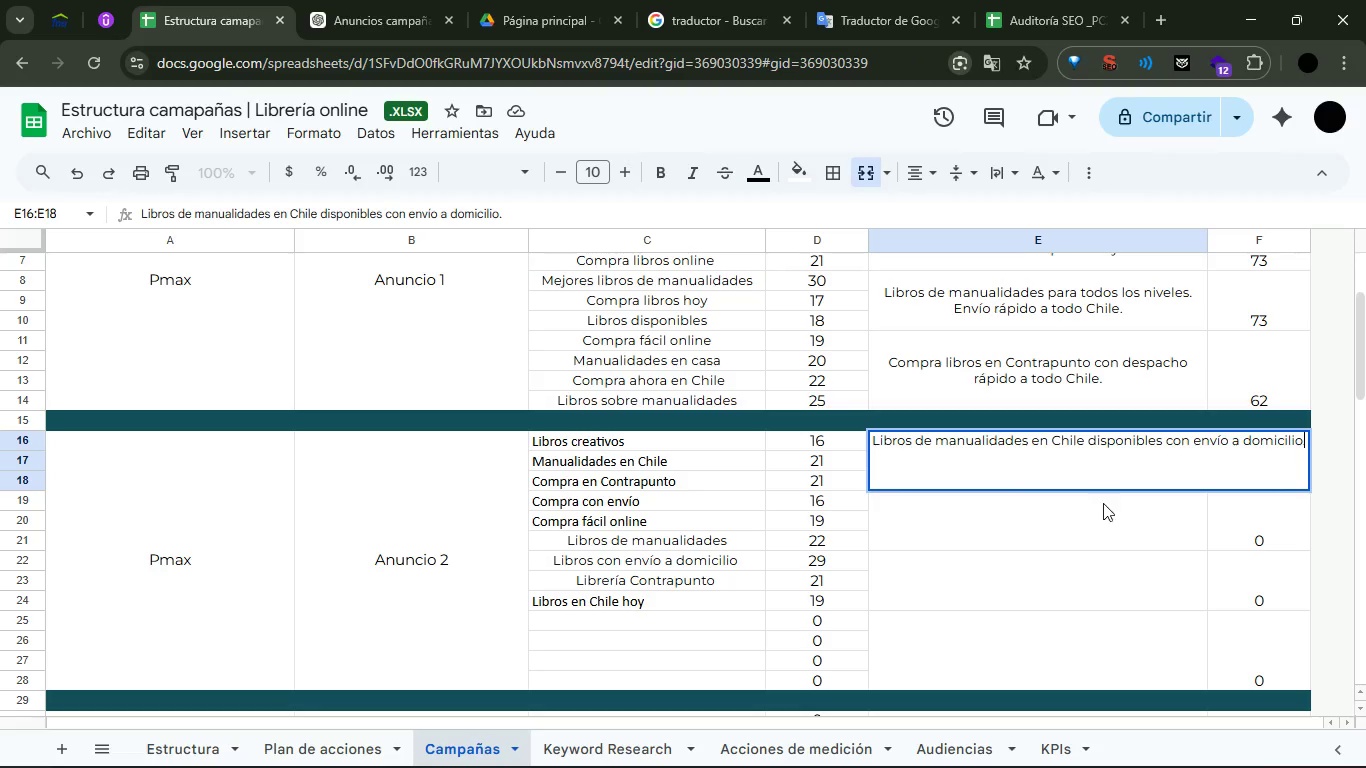 
left_click([1034, 520])
 